 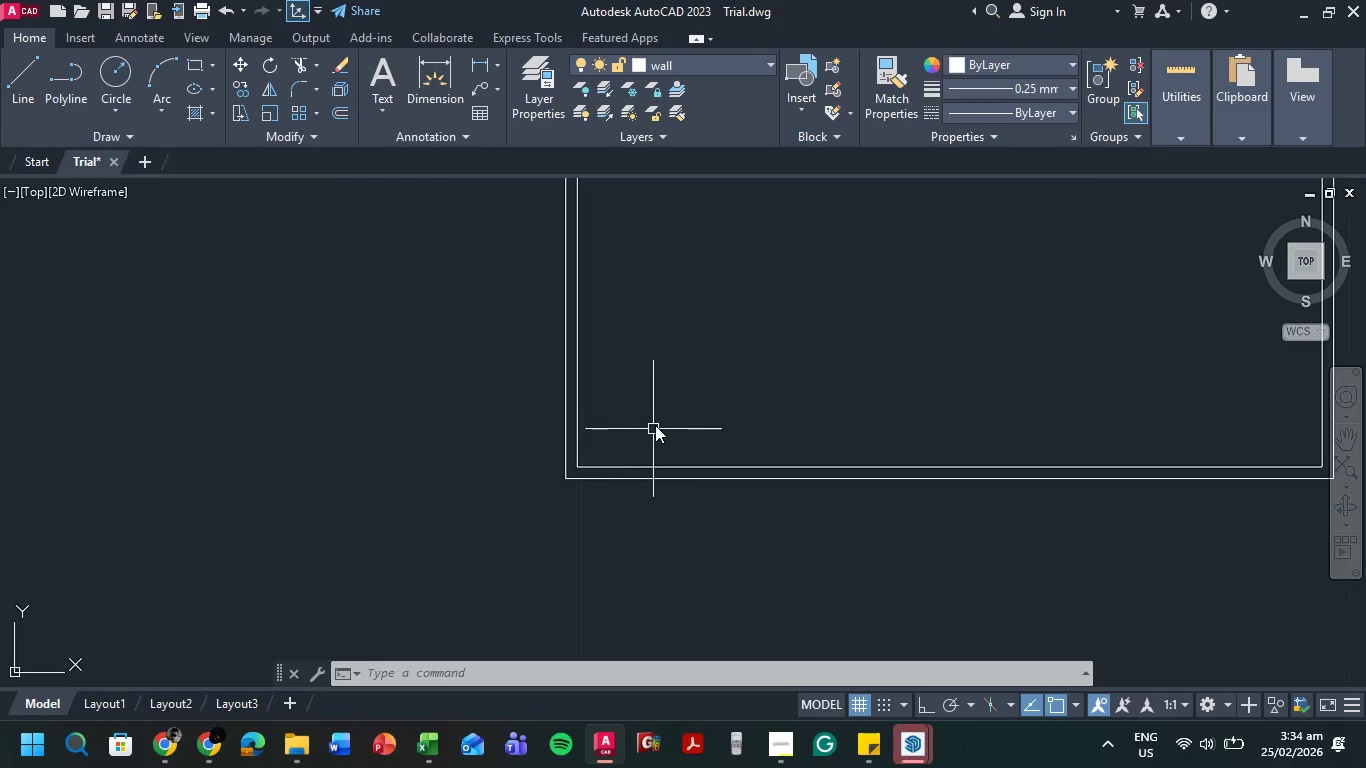 
type(rex)
 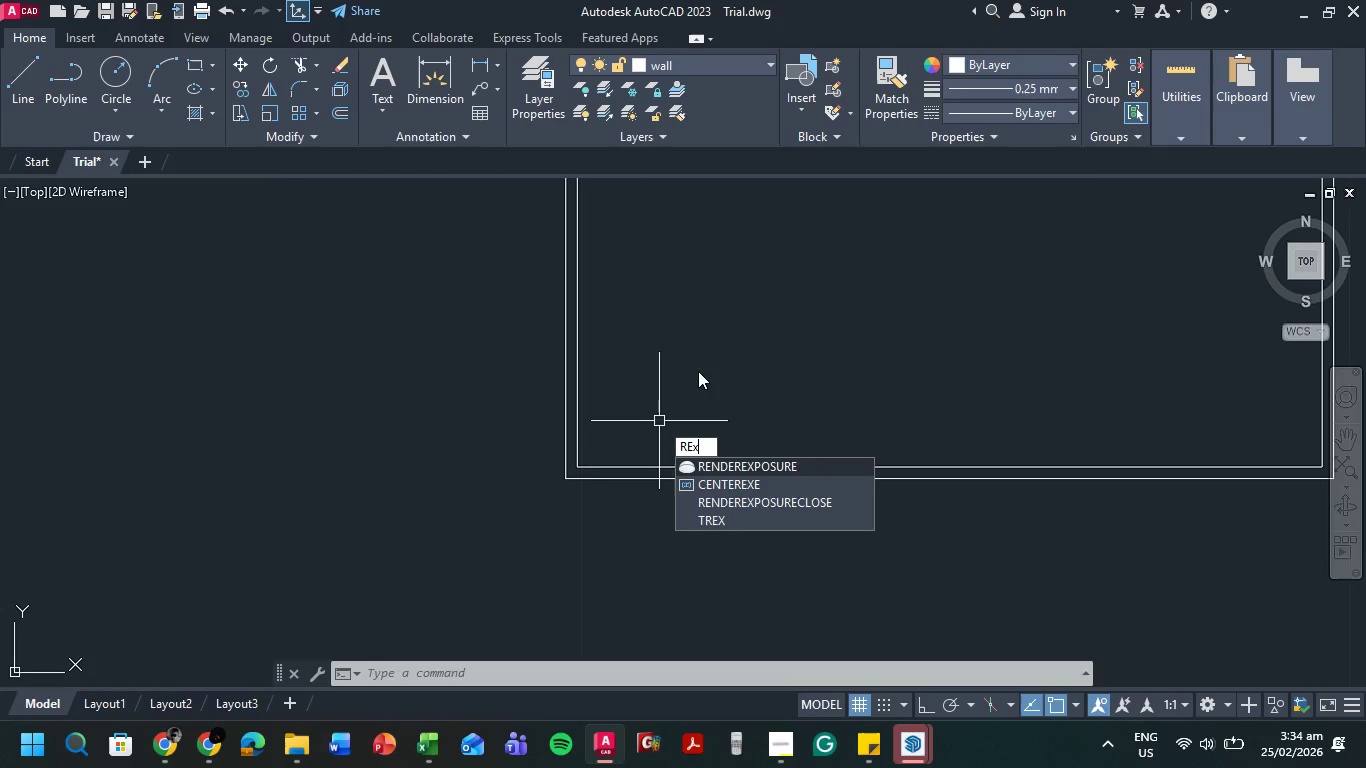 
key(Backspace)
 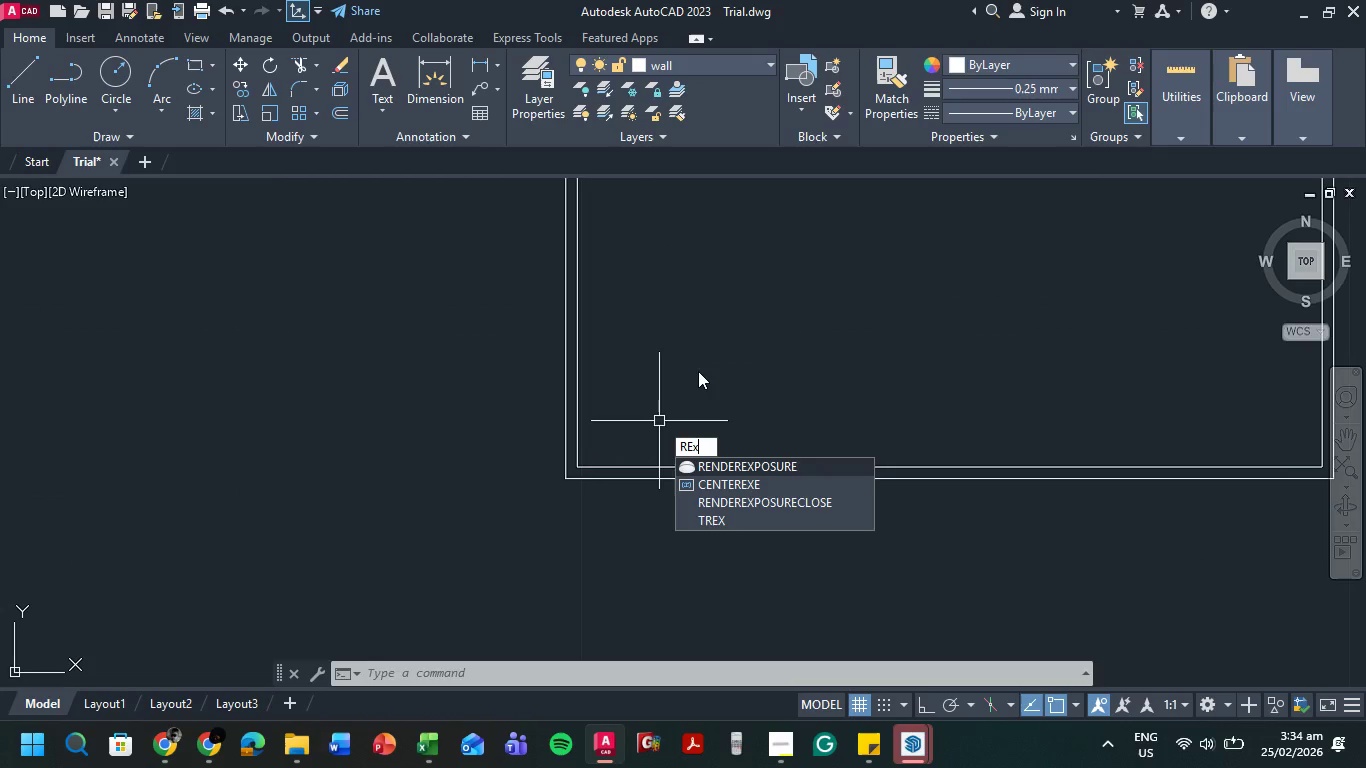 
key(X)
 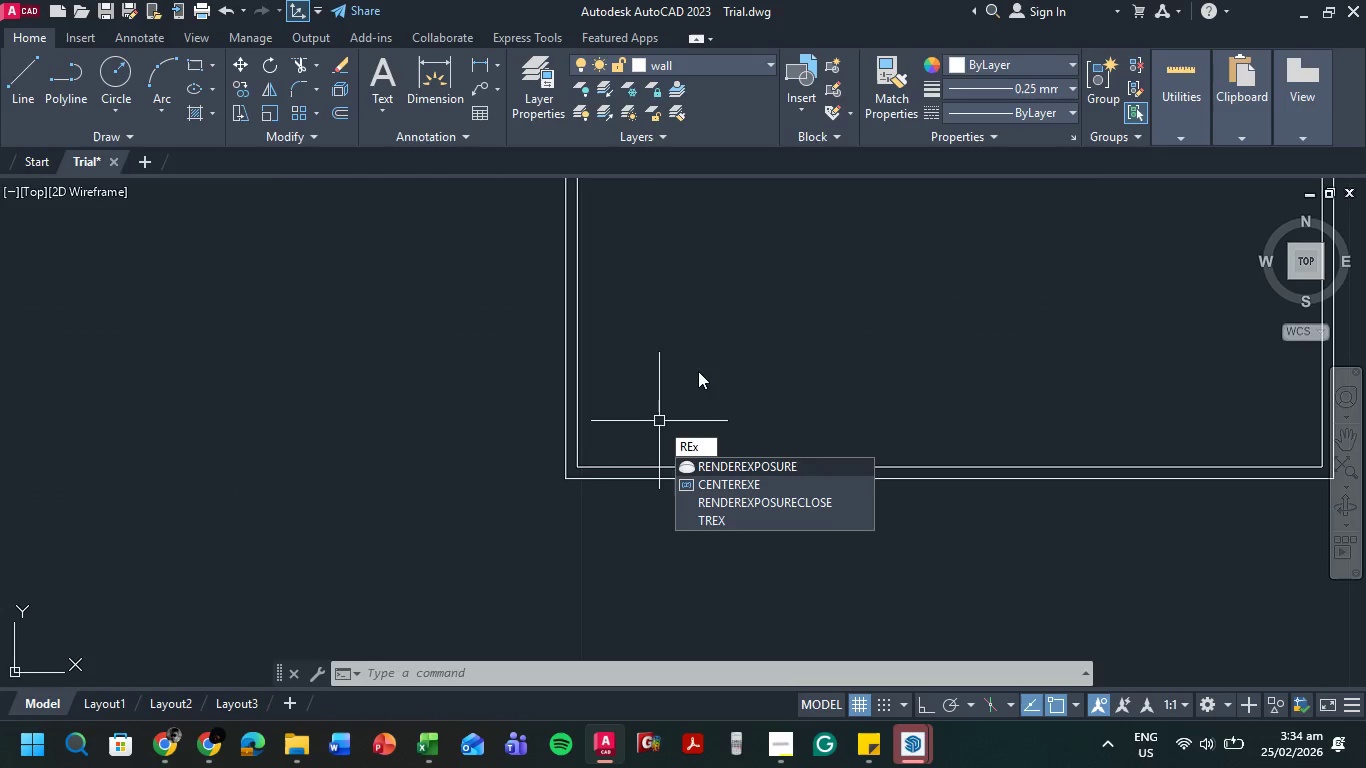 
key(Backspace)
 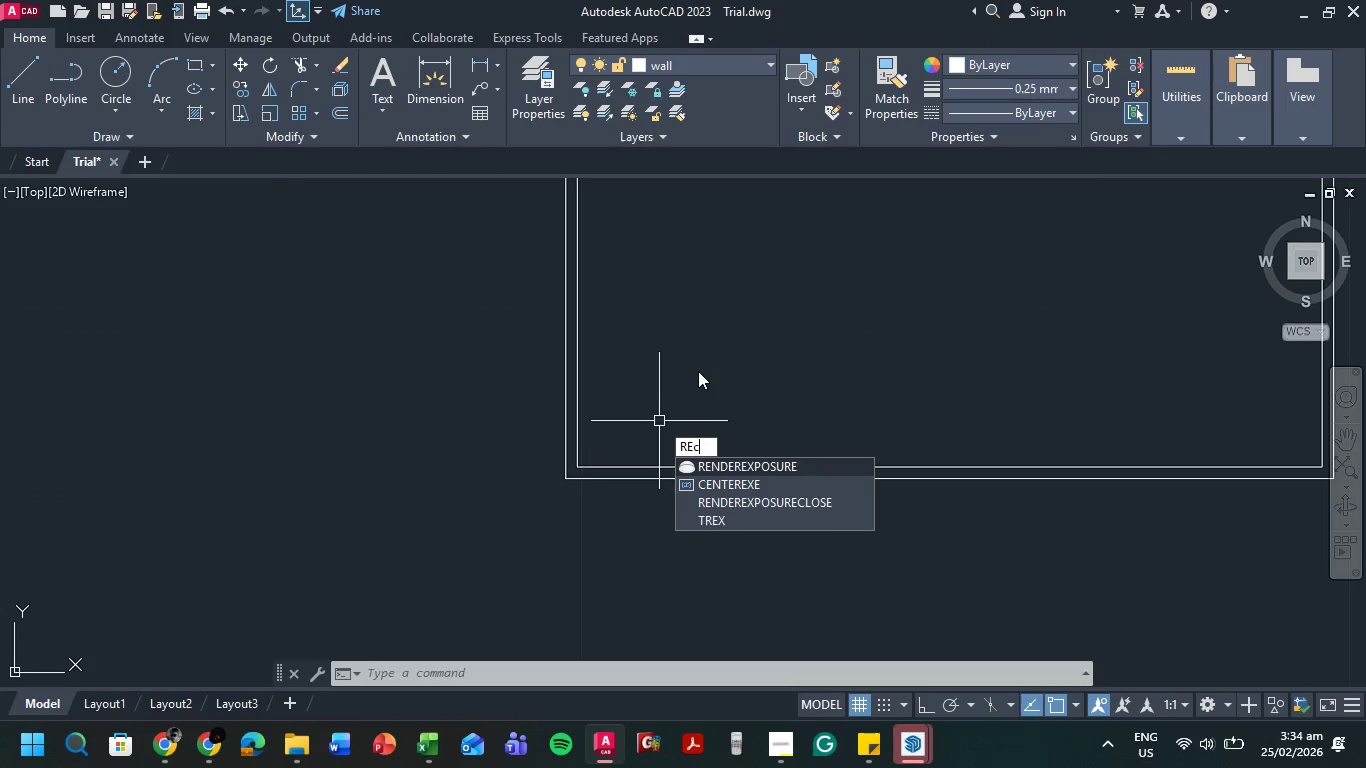 
key(C)
 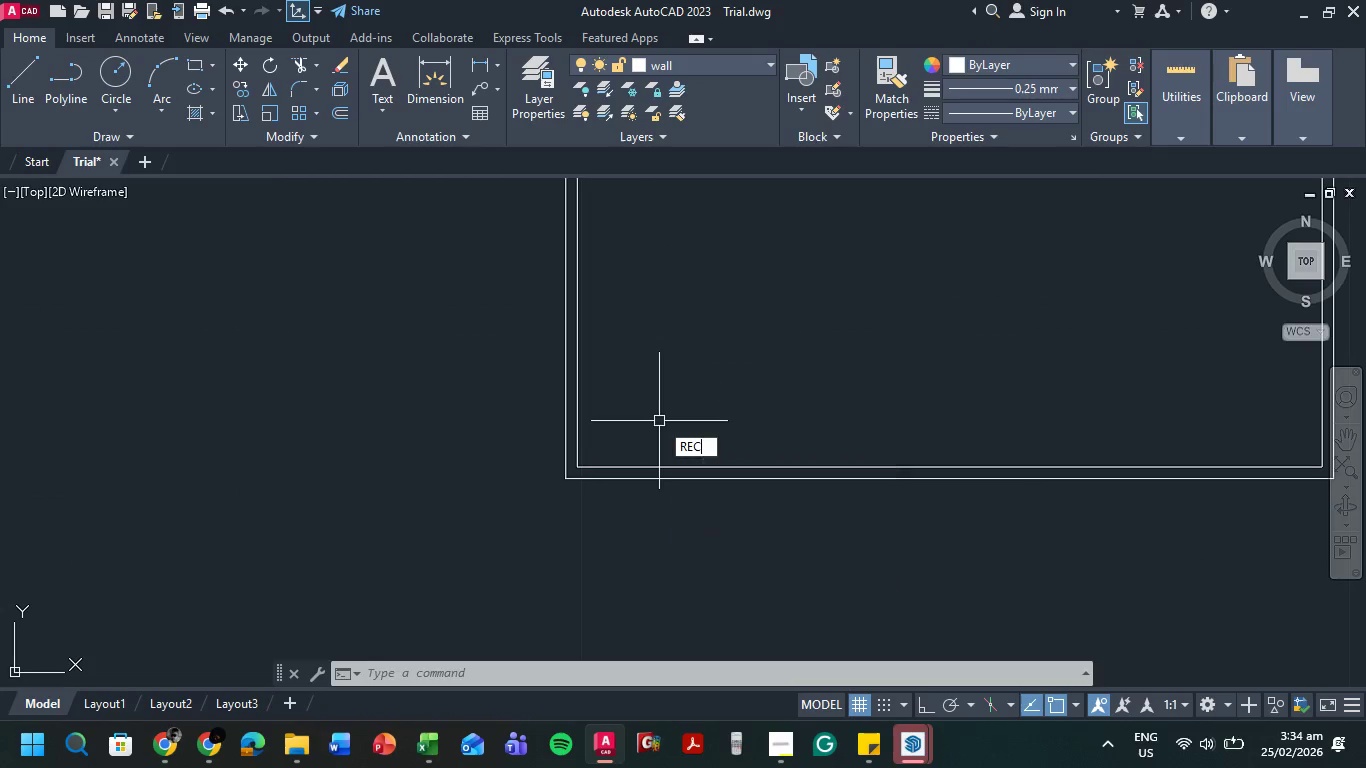 
key(NumpadEnter)
 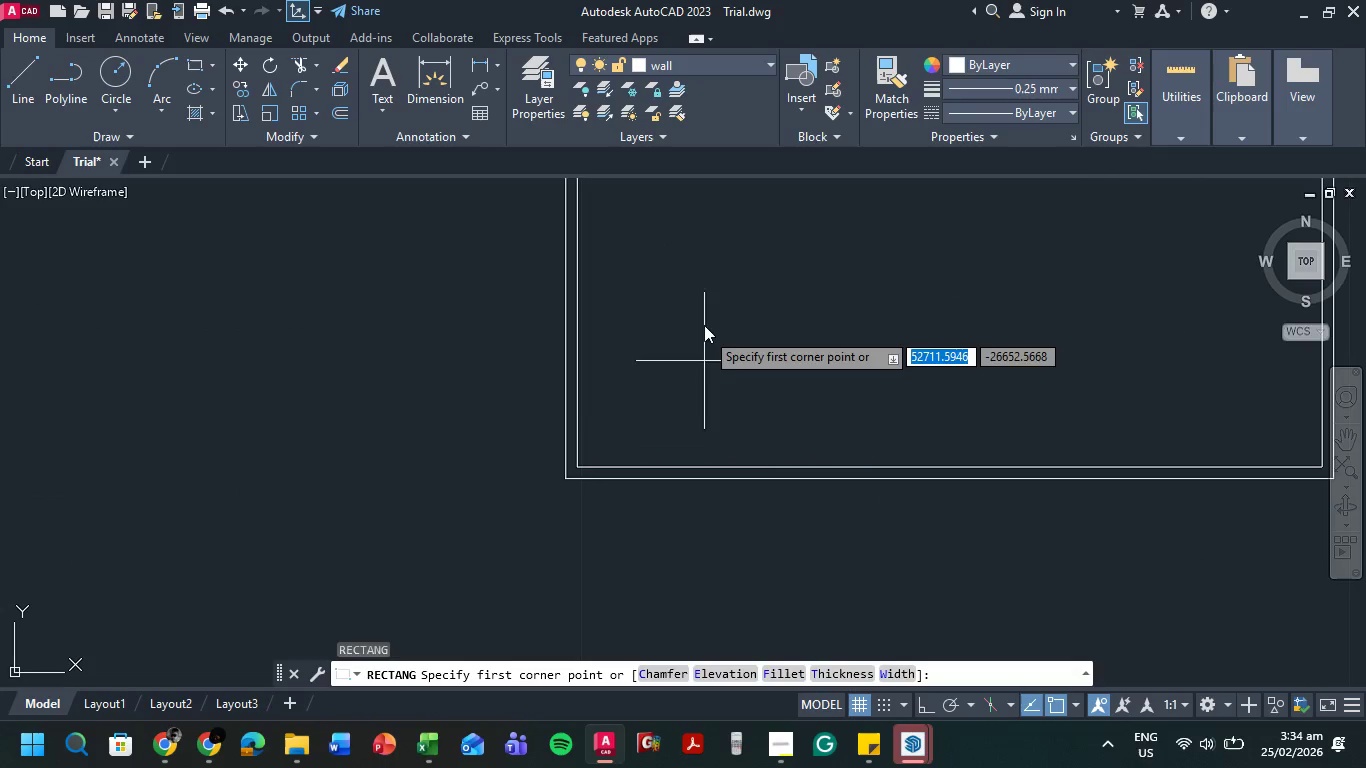 
left_click([699, 315])
 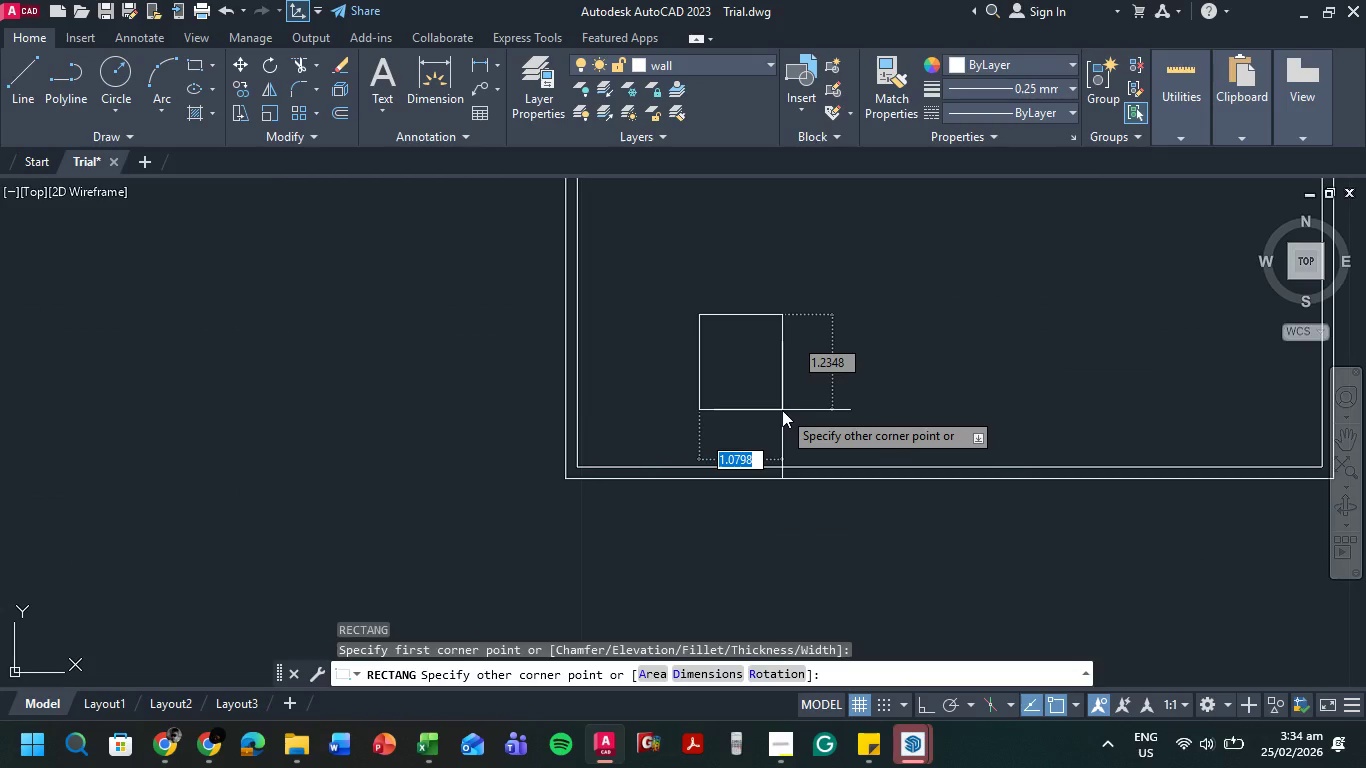 
key(Numpad0)
 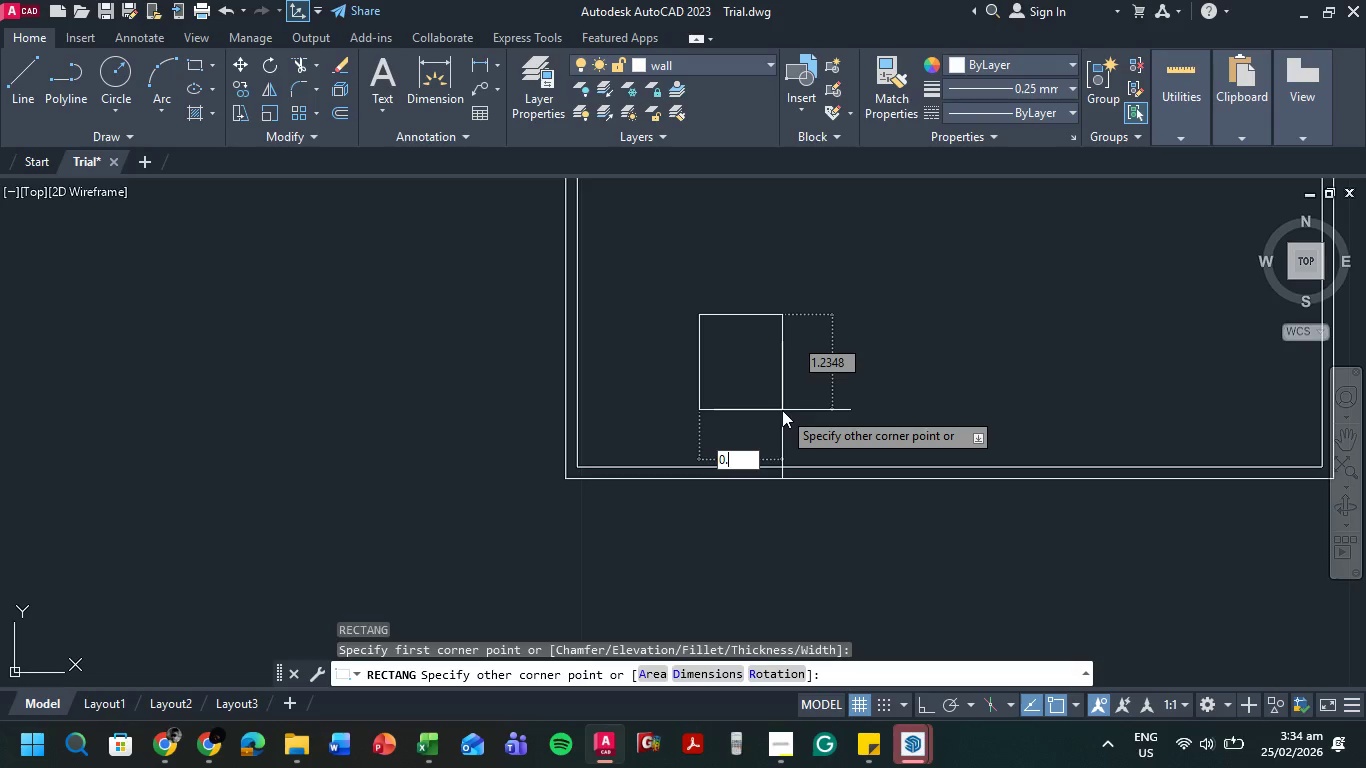 
key(NumpadDecimal)
 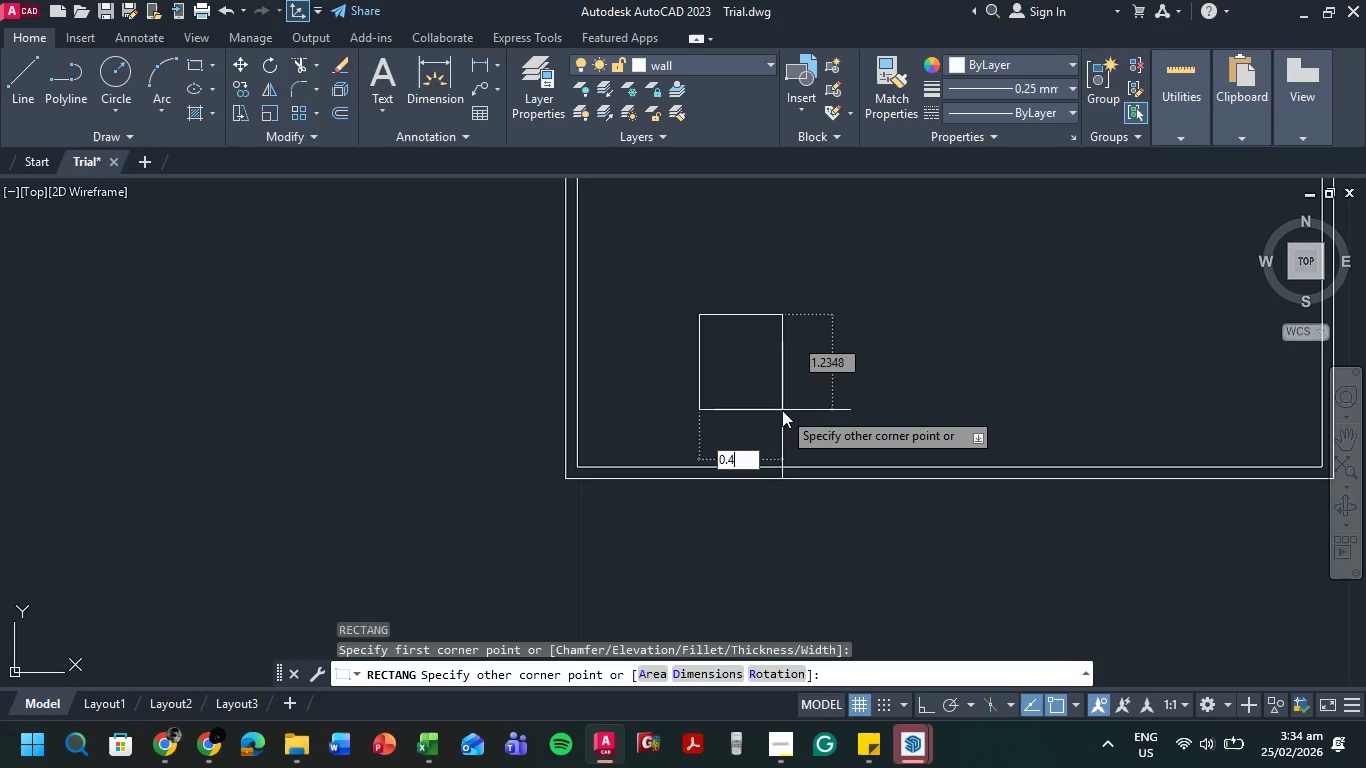 
key(Numpad4)
 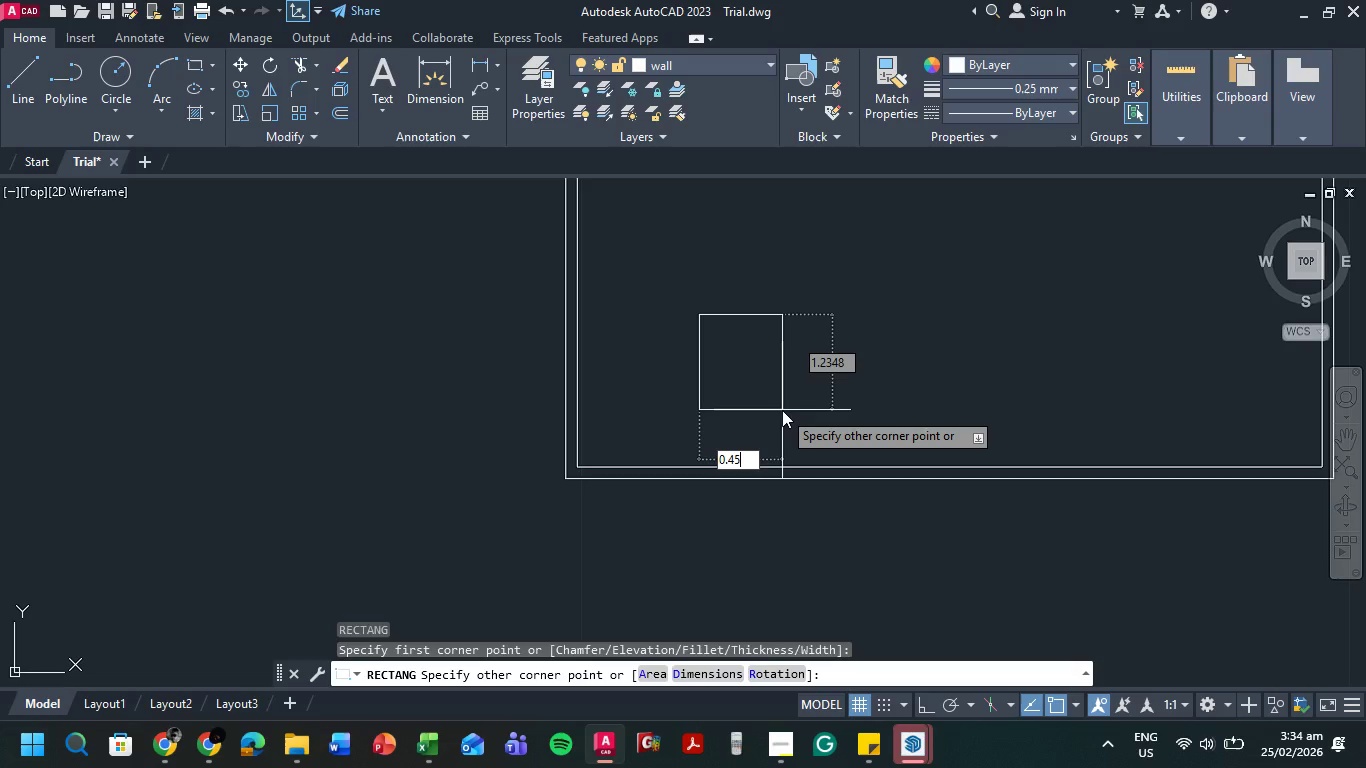 
key(Numpad5)
 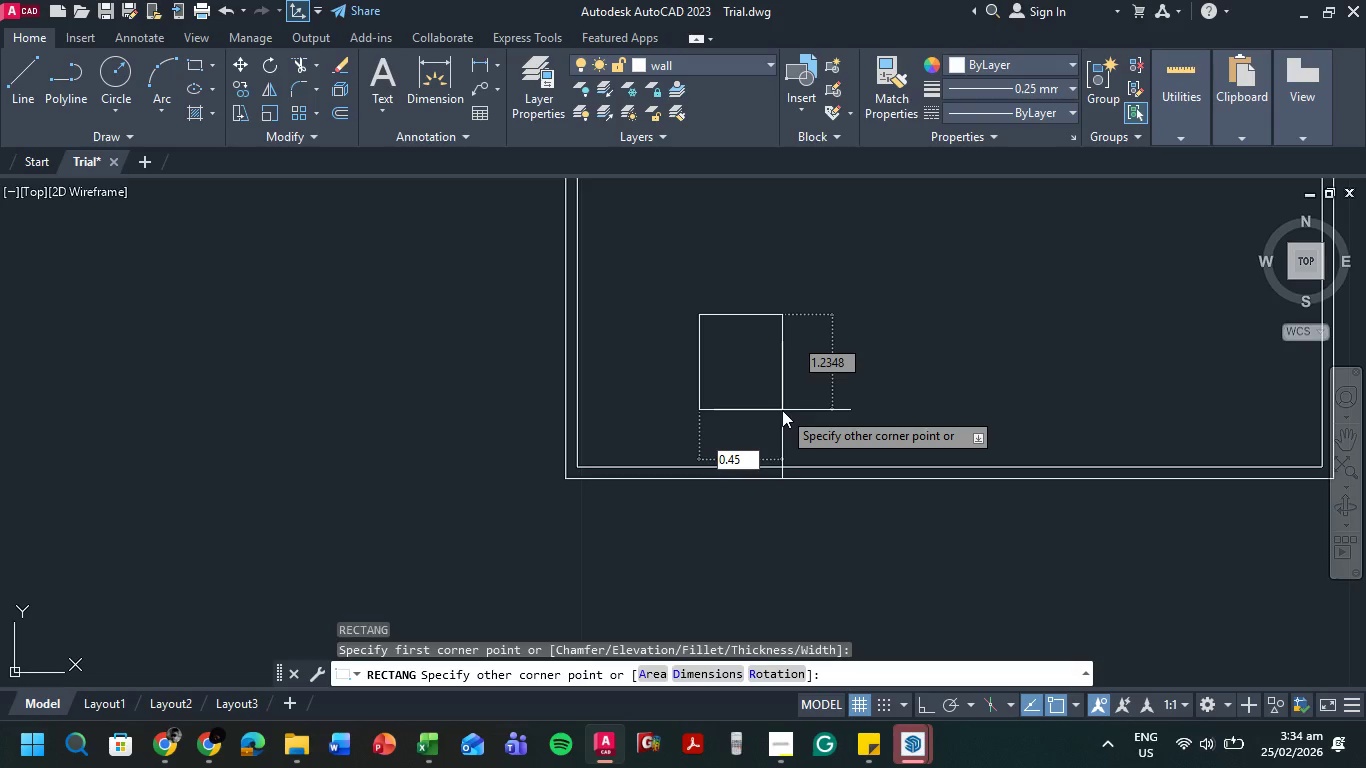 
key(Tab)
 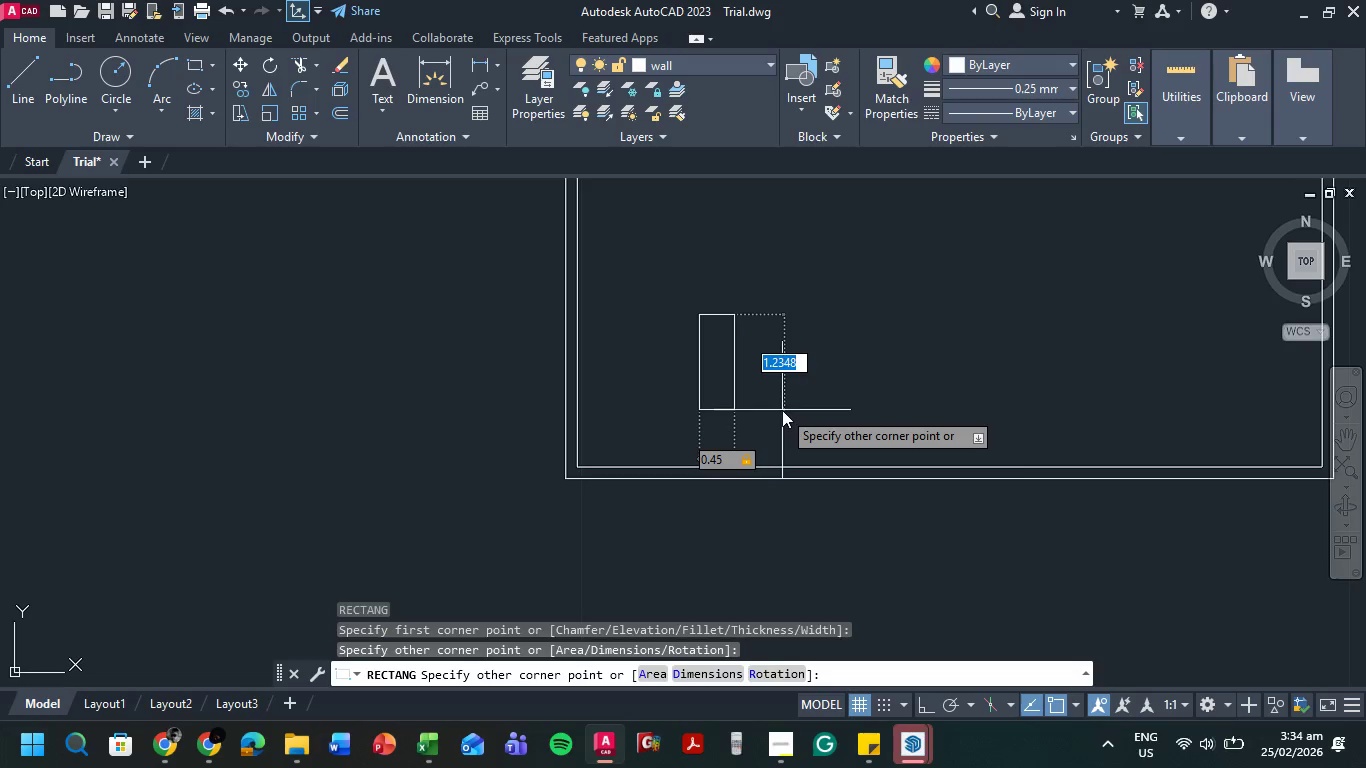 
key(Numpad0)
 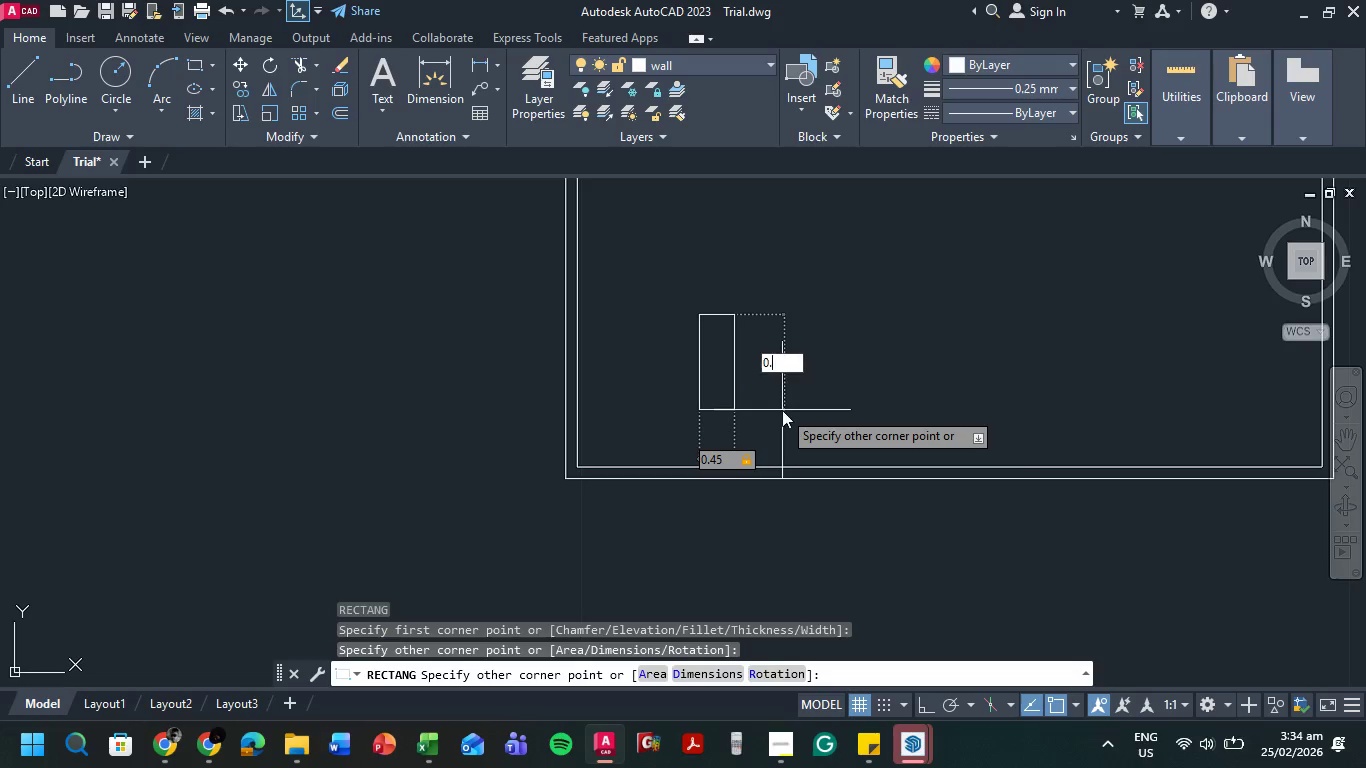 
key(NumpadDecimal)
 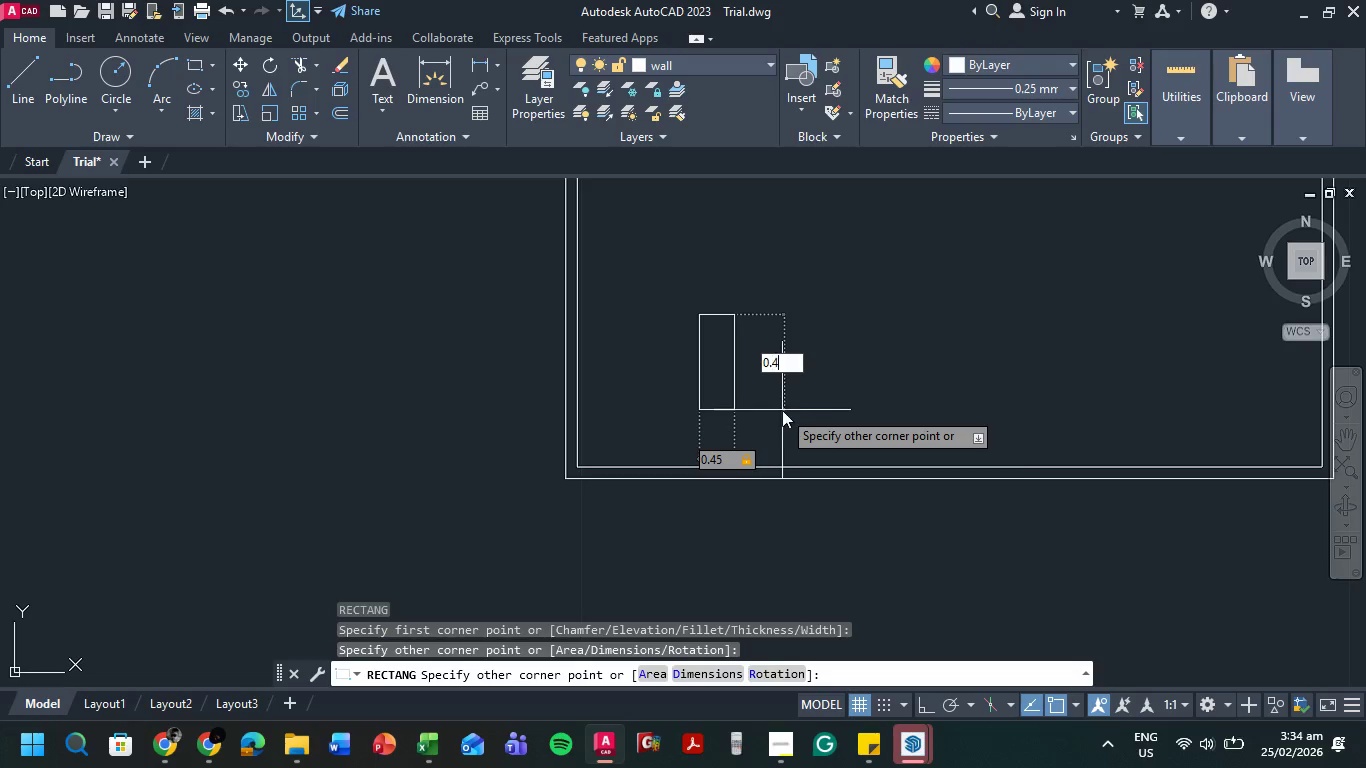 
key(Numpad4)
 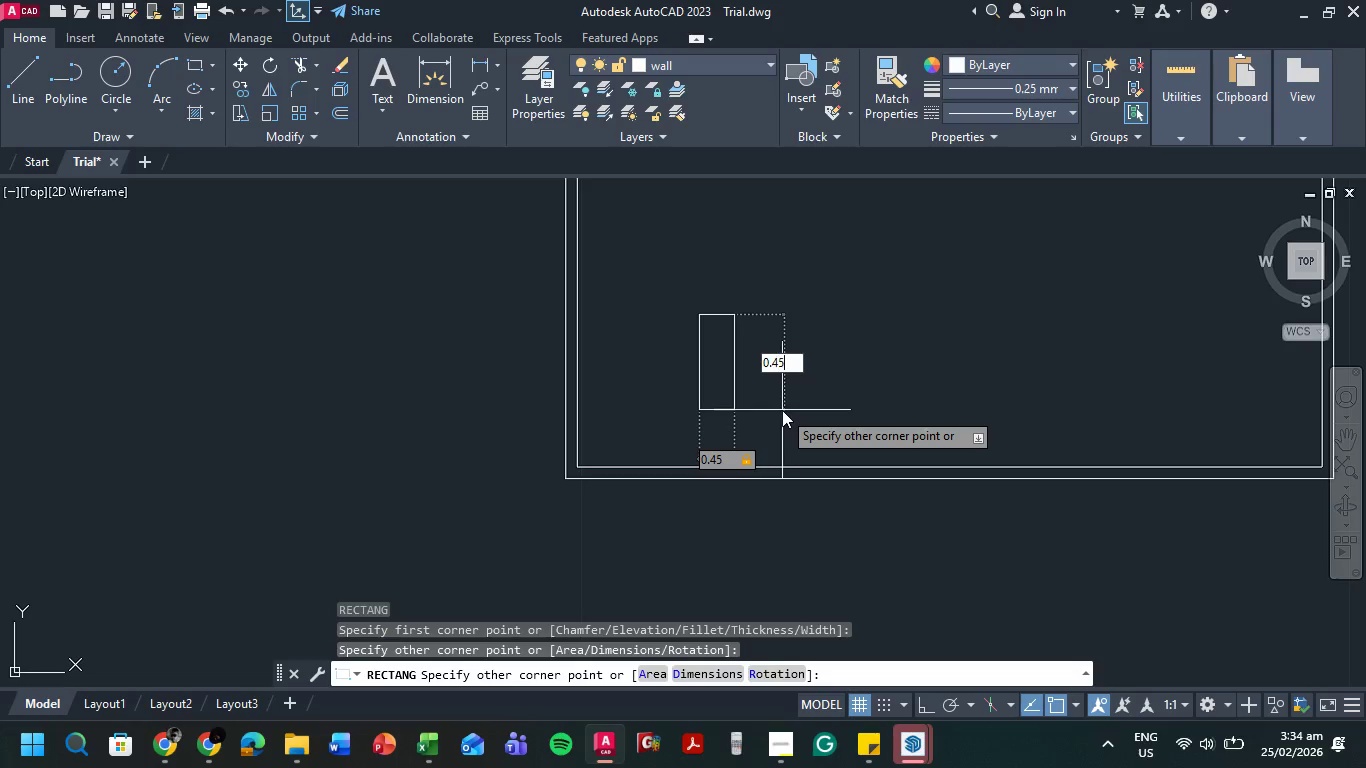 
key(Numpad5)
 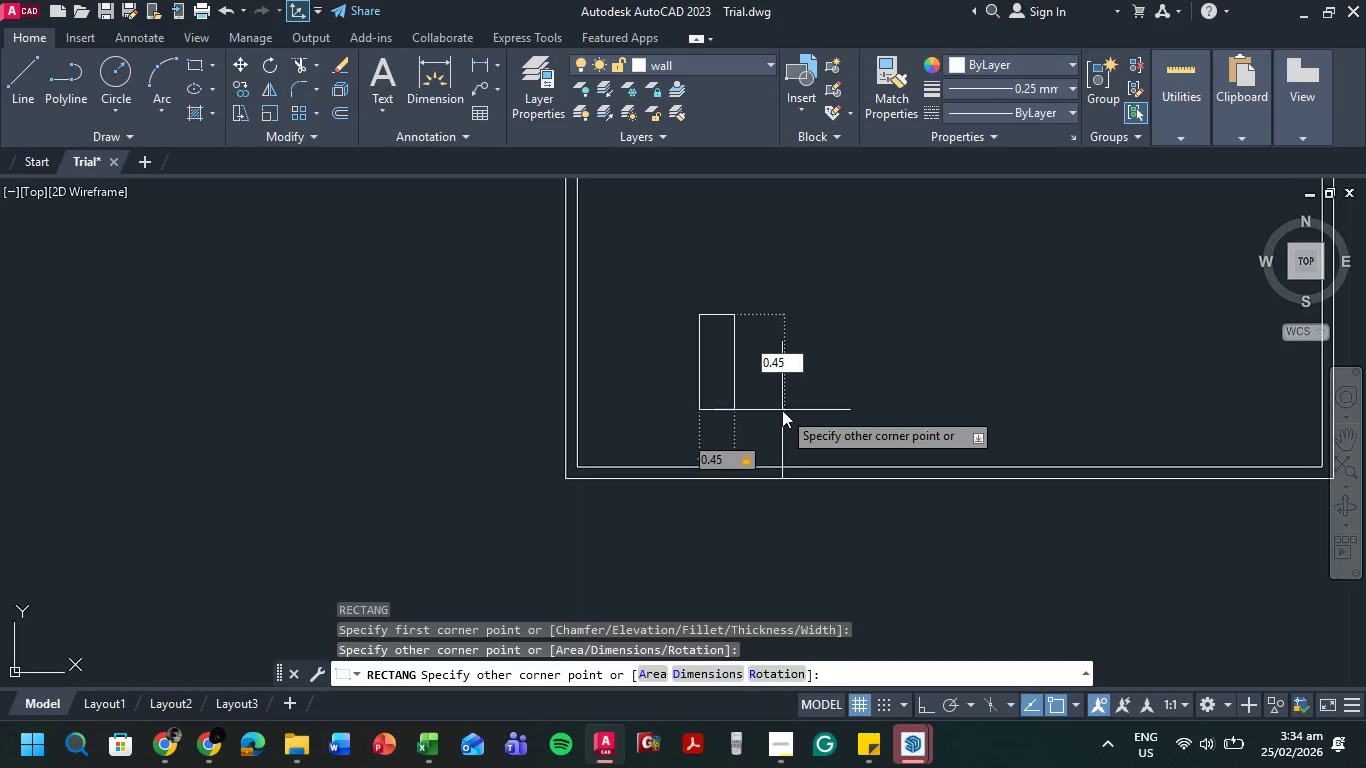 
key(NumpadEnter)
 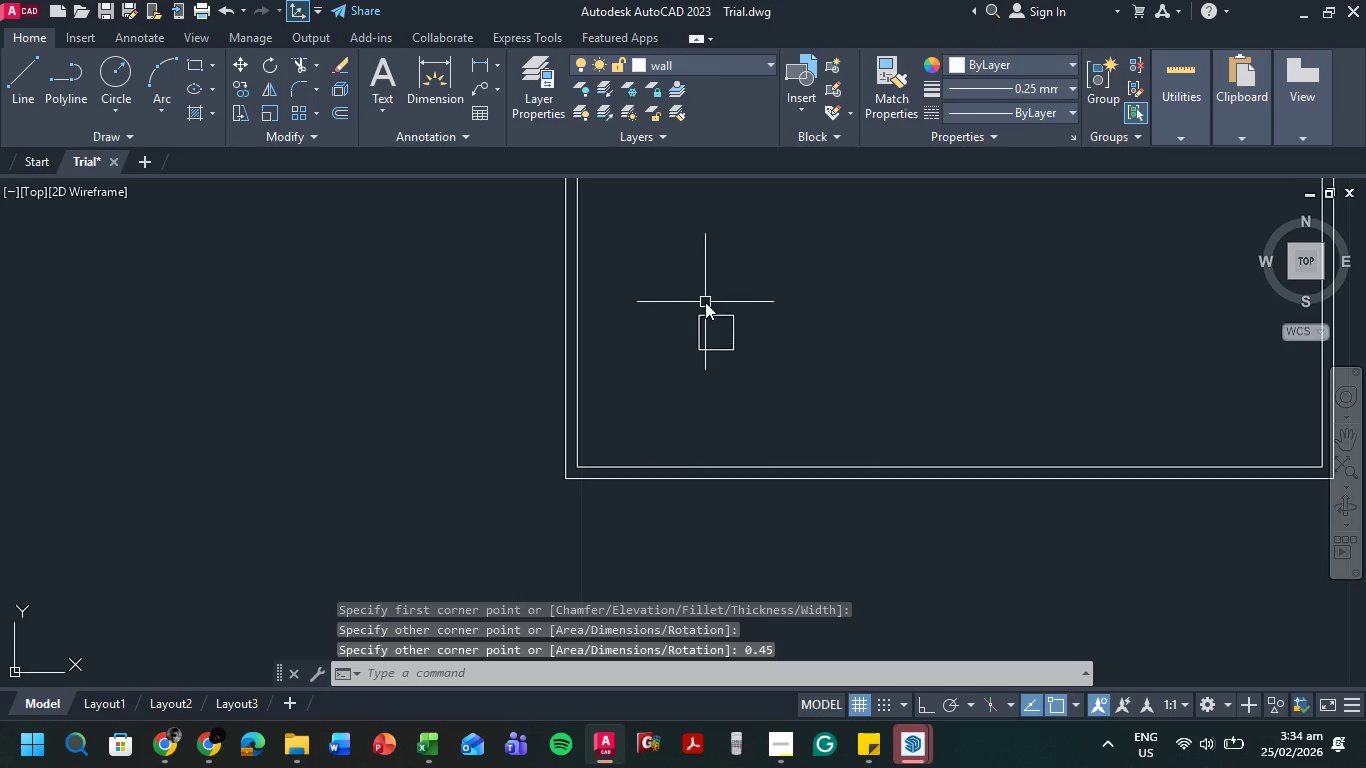 
scroll: coordinate [726, 341], scroll_direction: none, amount: 0.0
 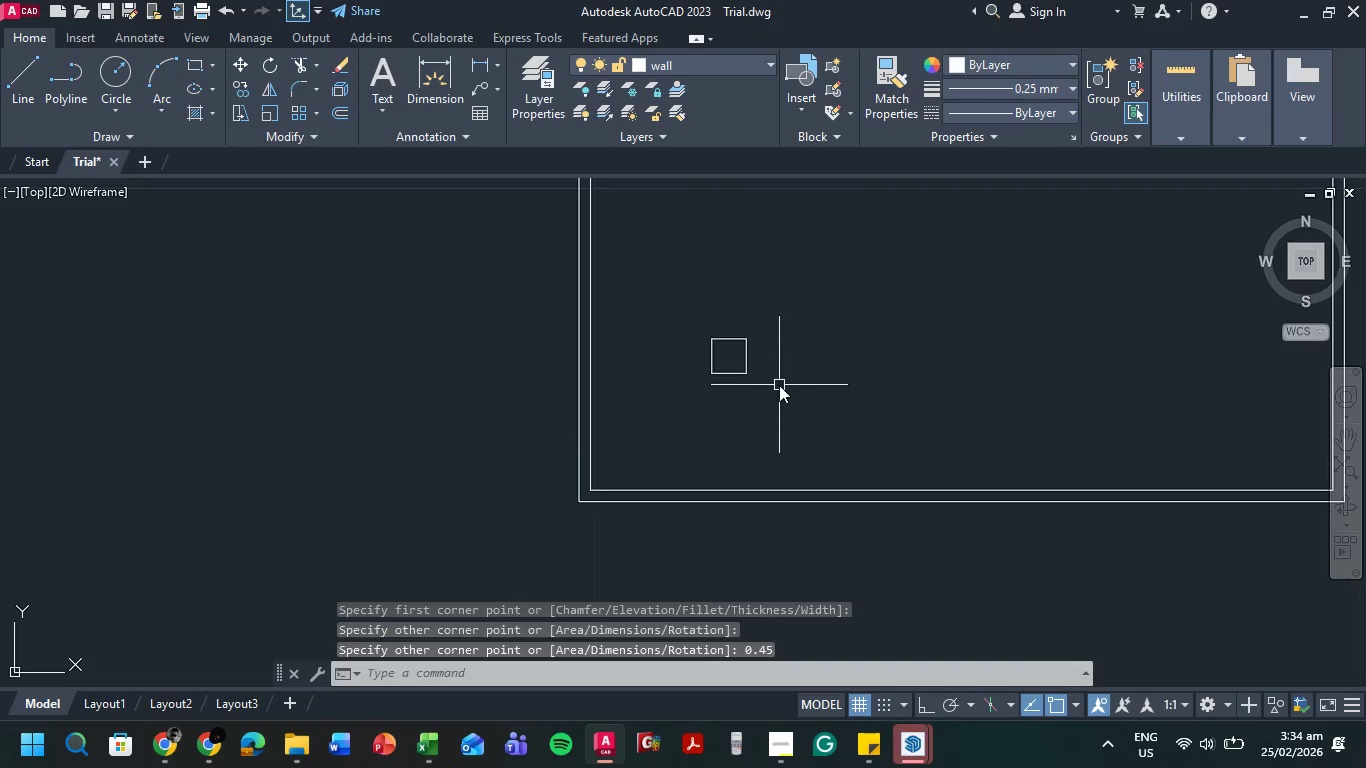 
scroll: coordinate [779, 384], scroll_direction: down, amount: 3.0
 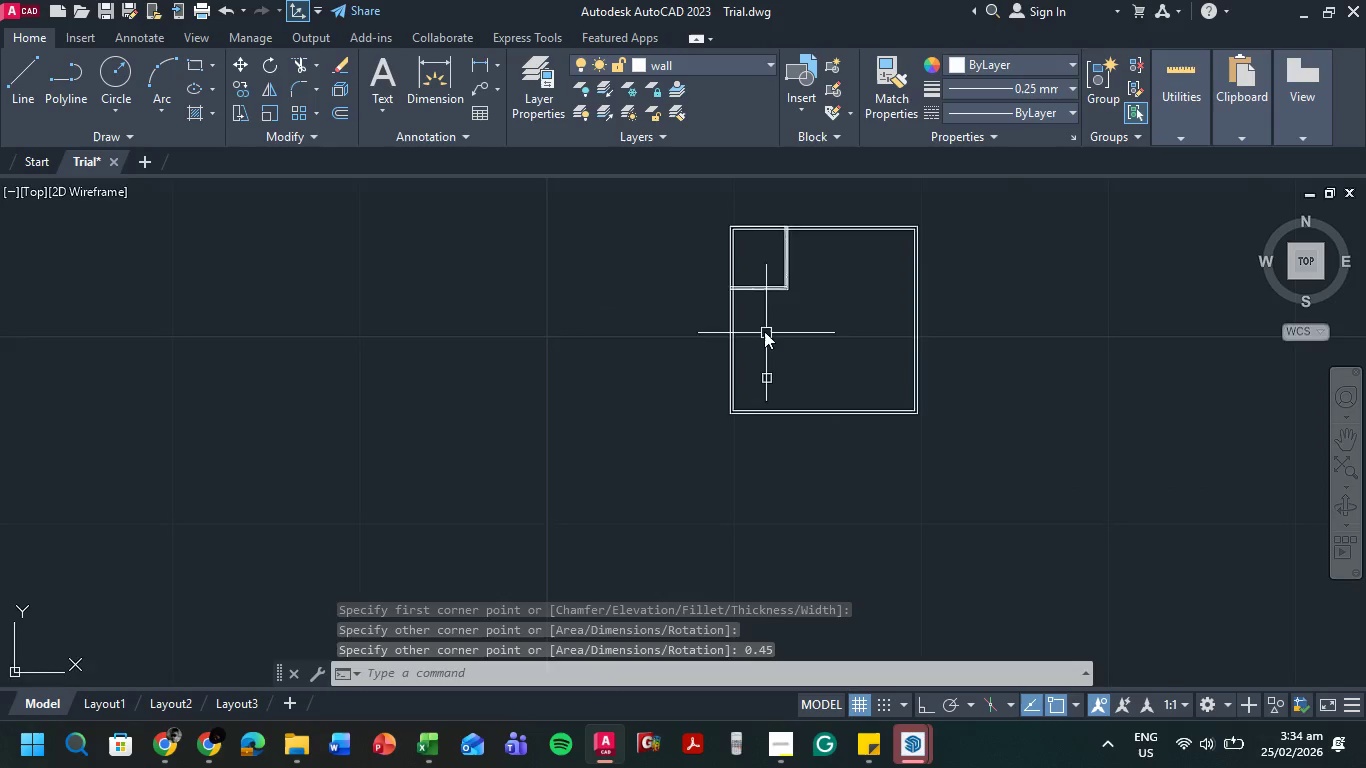 
scroll: coordinate [711, 241], scroll_direction: up, amount: 4.0
 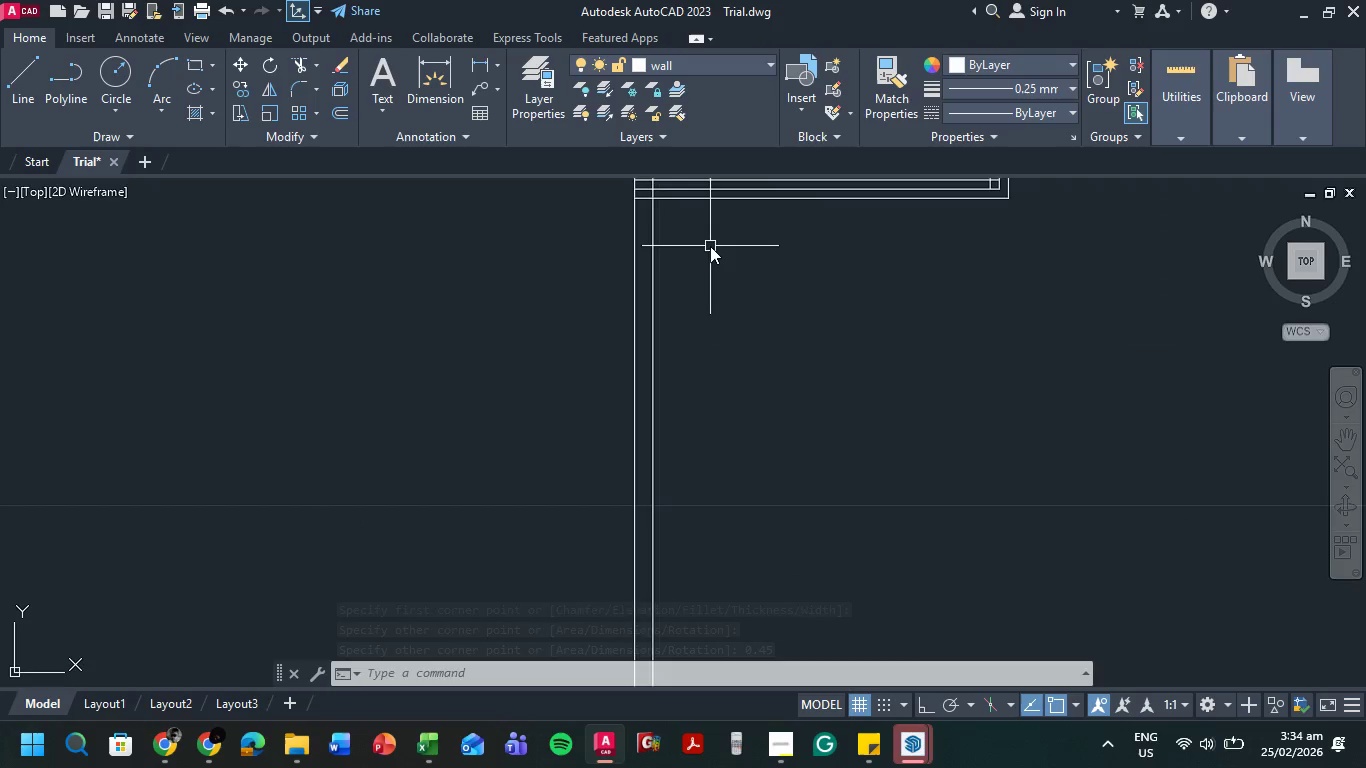 
key(O)
 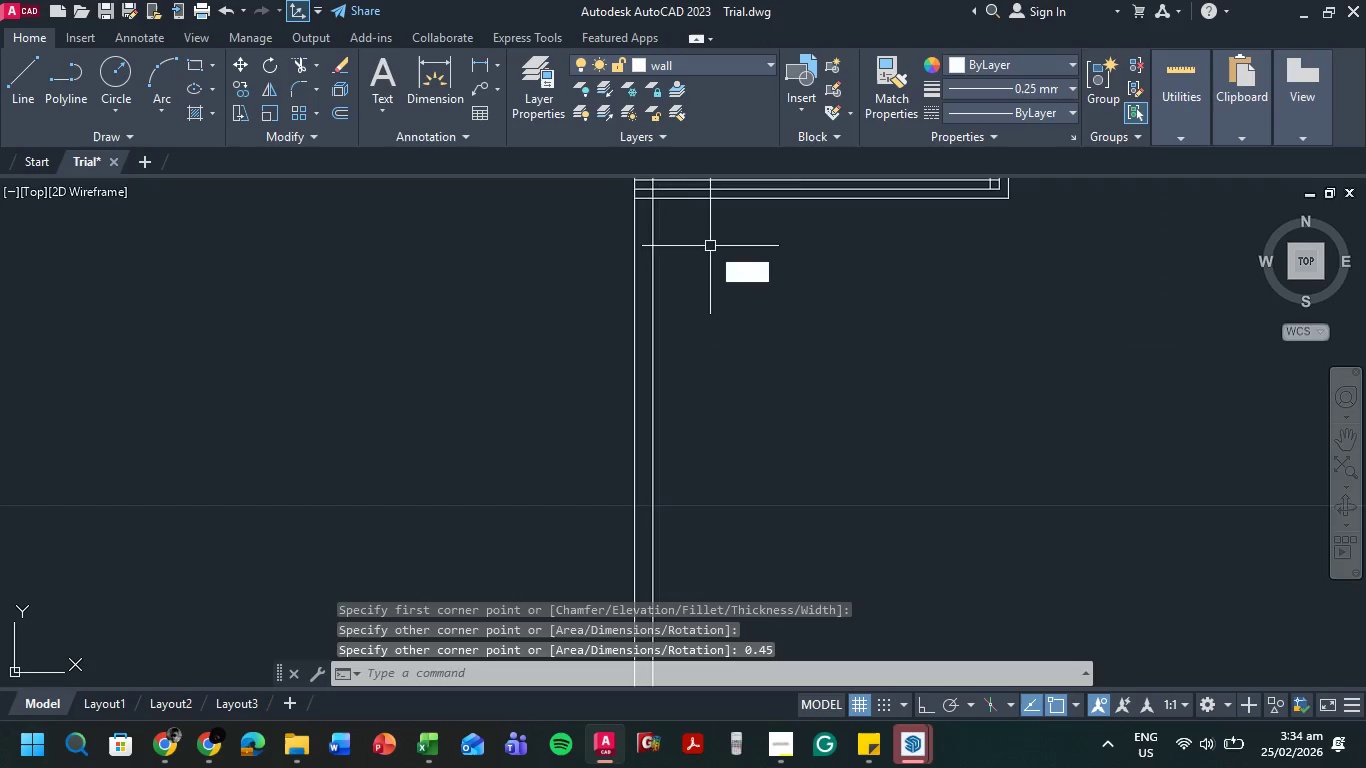 
key(Space)
 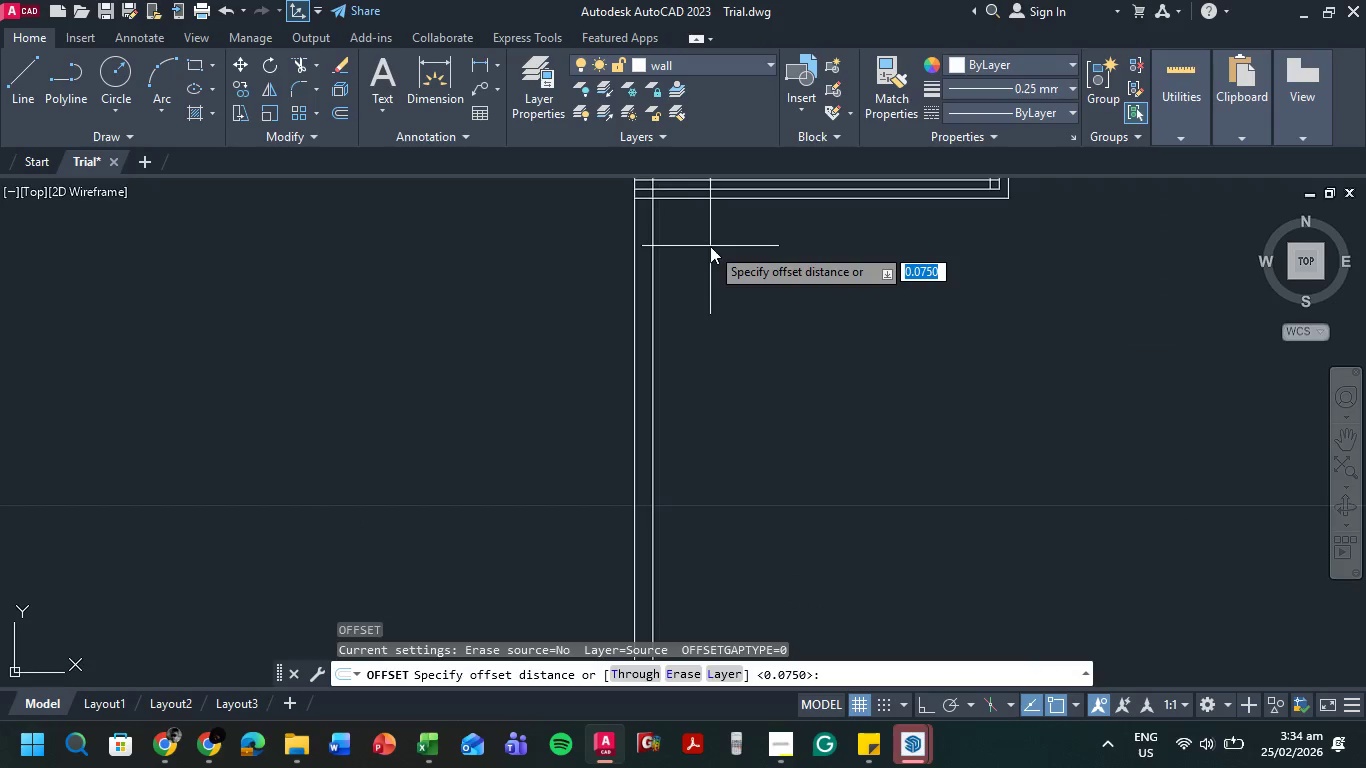 
key(Numpad0)
 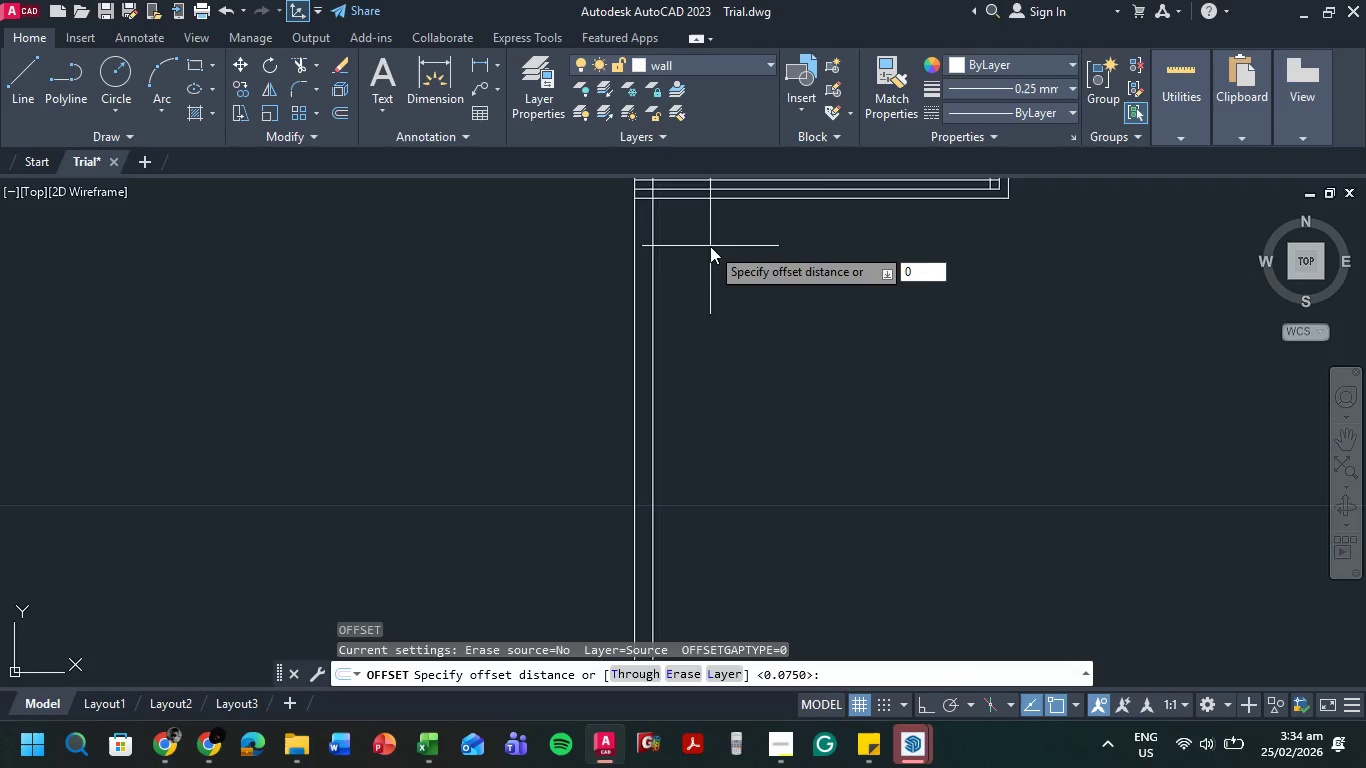 
key(NumpadDecimal)
 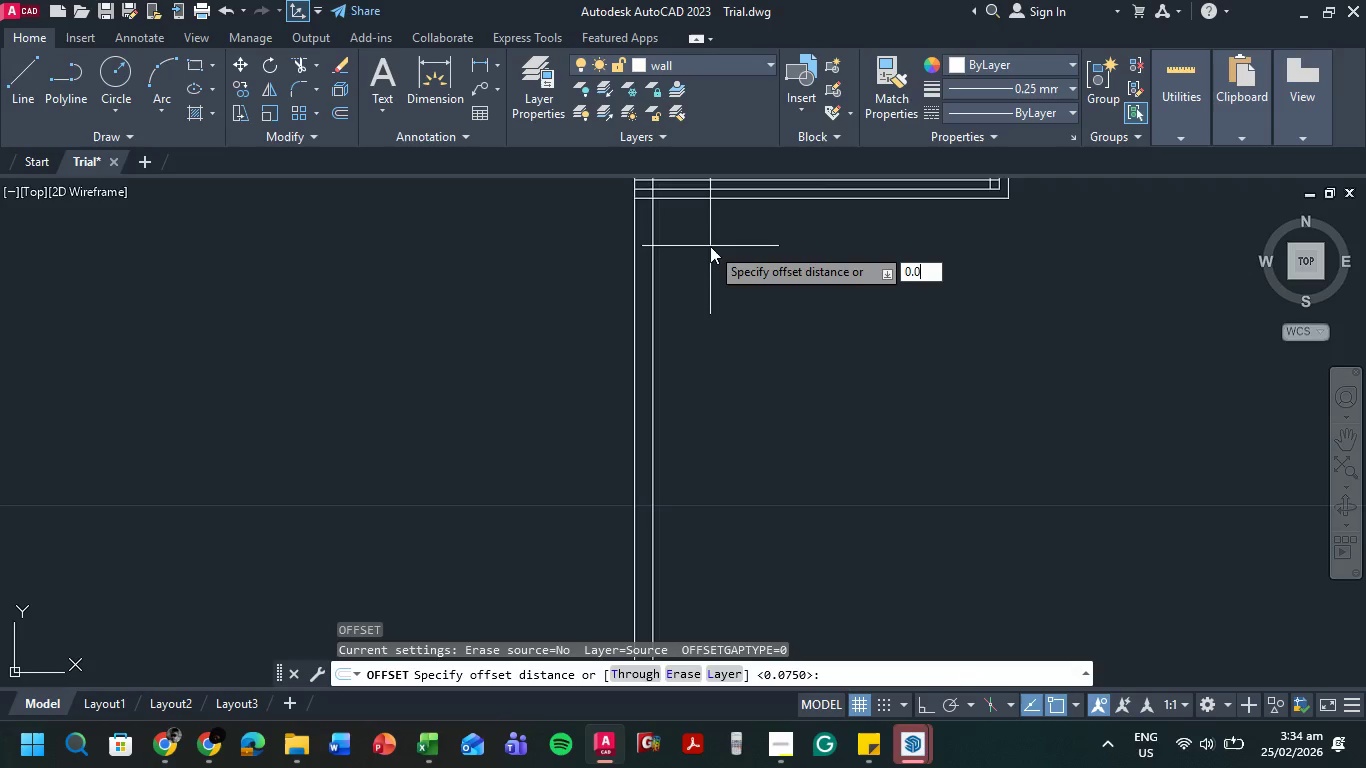 
key(Numpad0)
 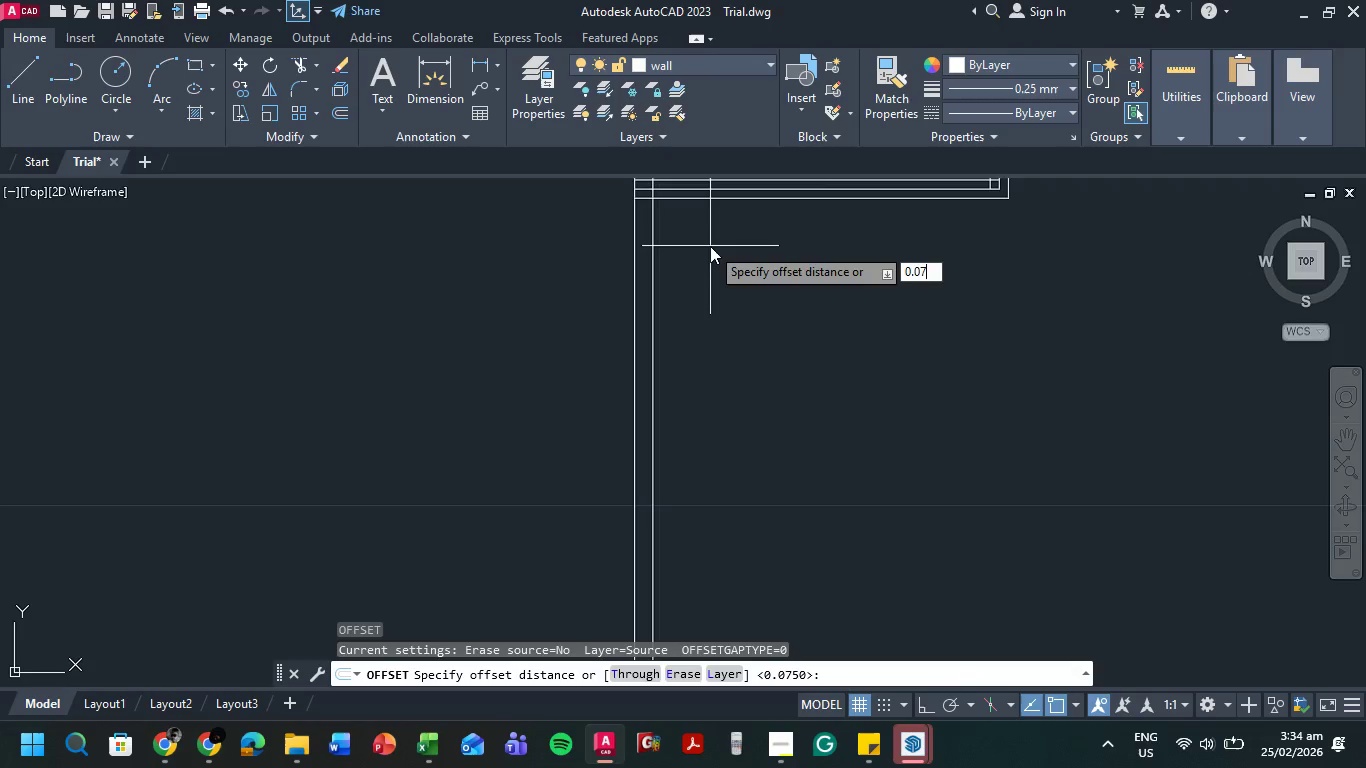 
key(Numpad7)
 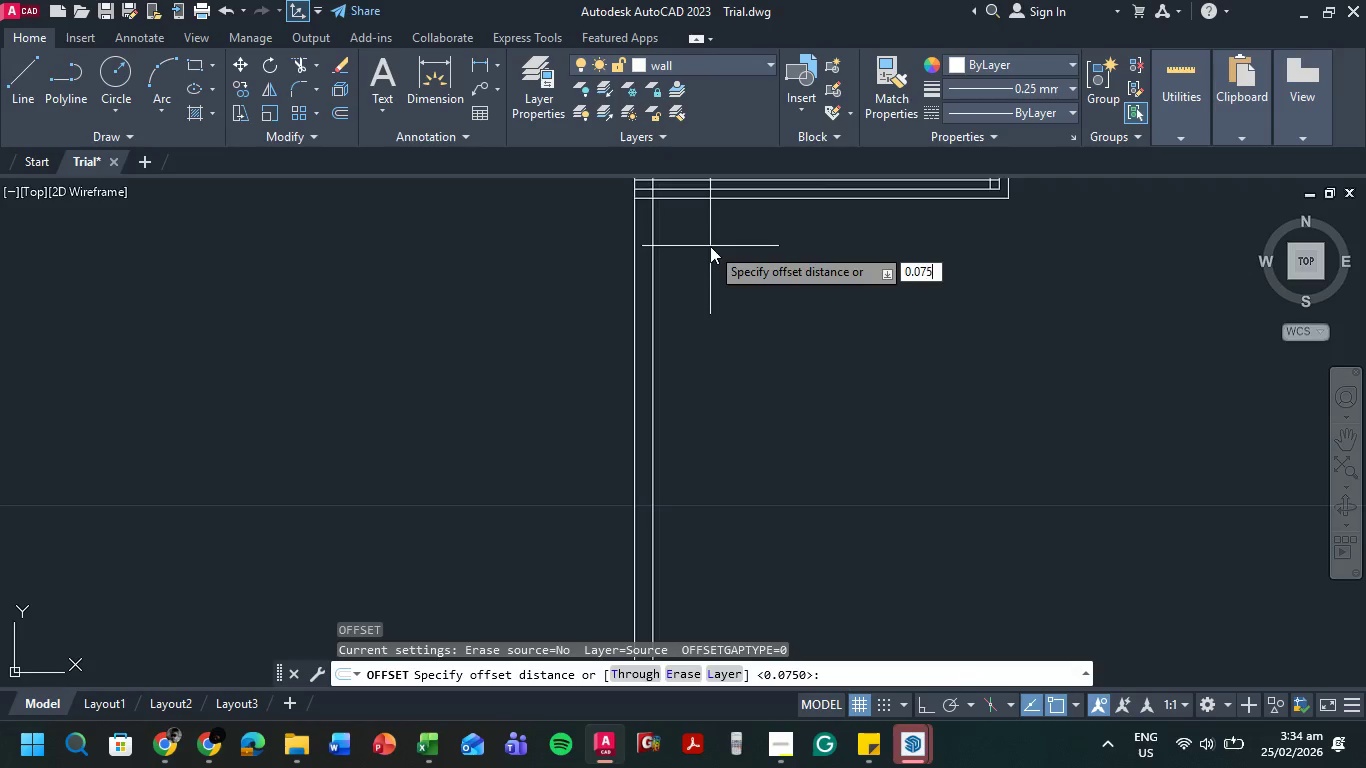 
key(Numpad5)
 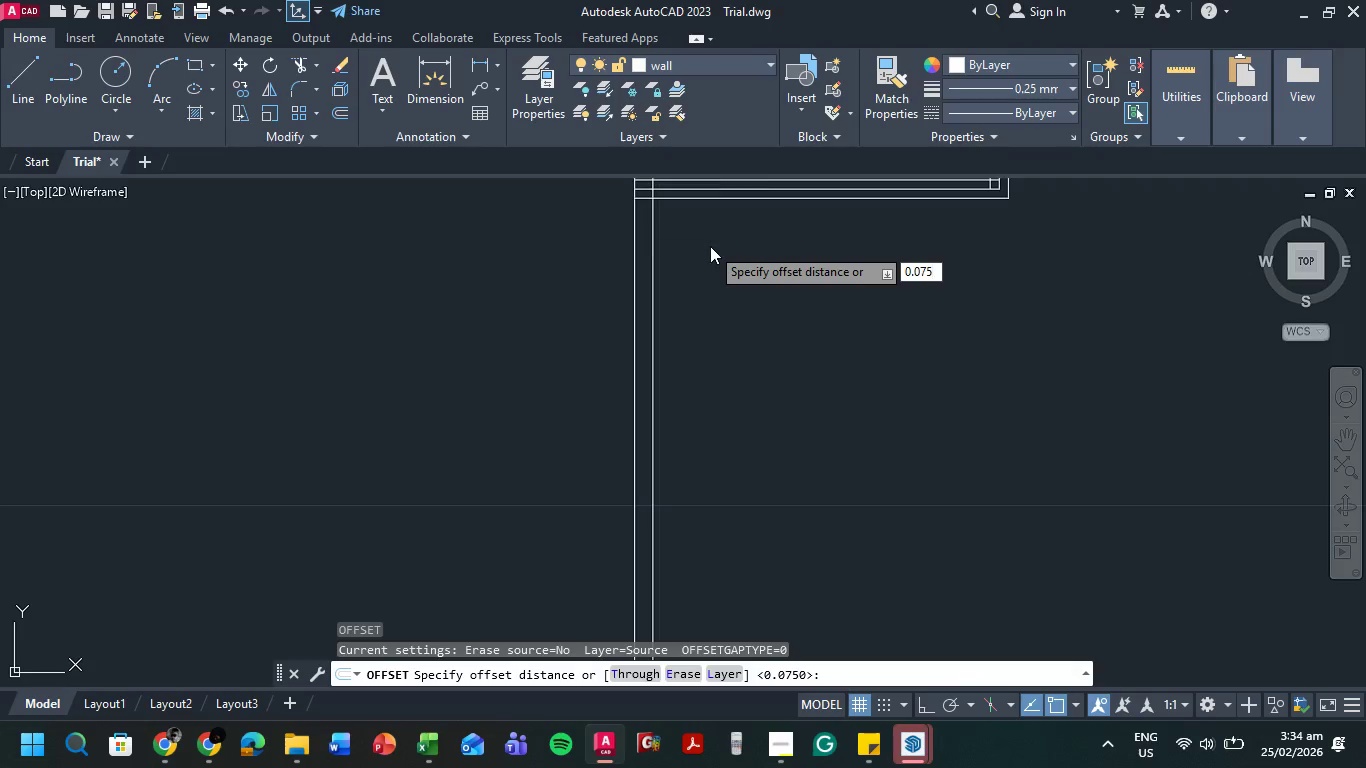 
key(NumpadEnter)
 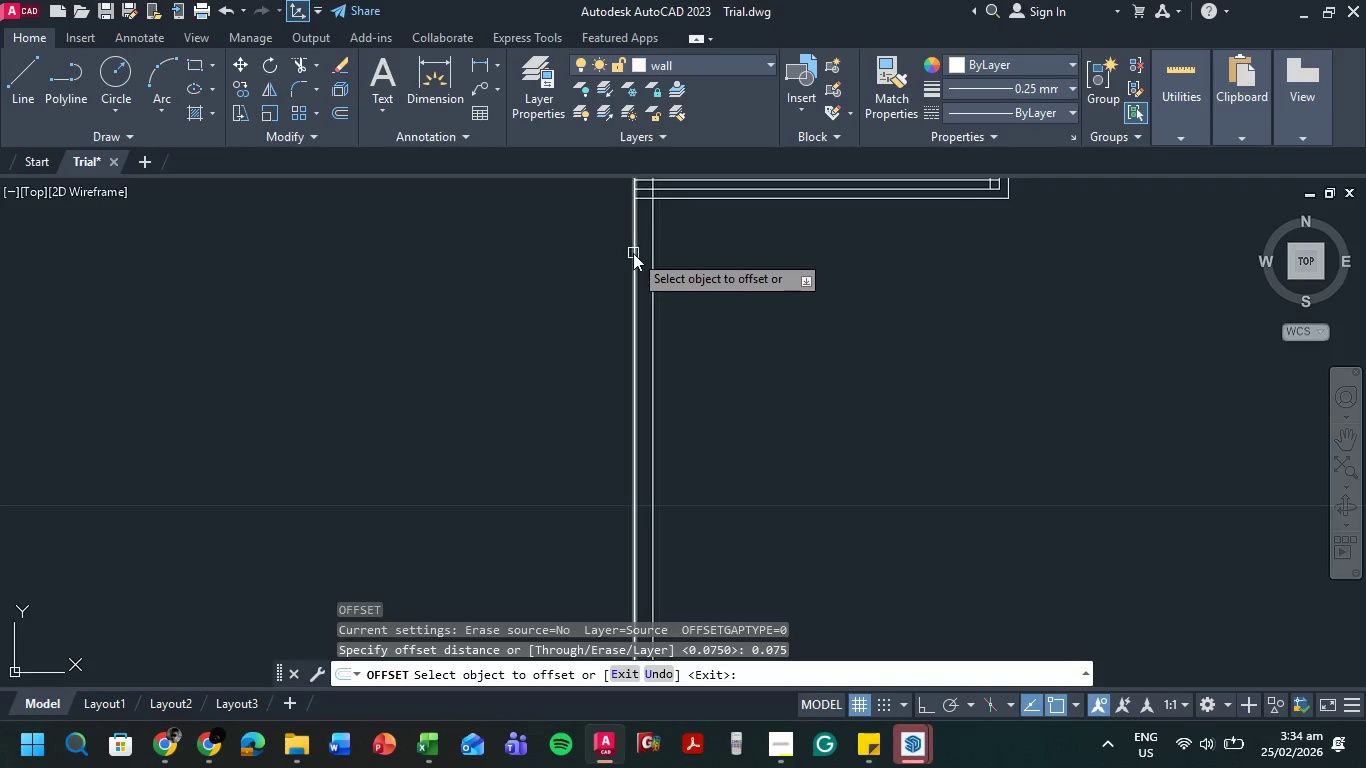 
left_click([633, 253])
 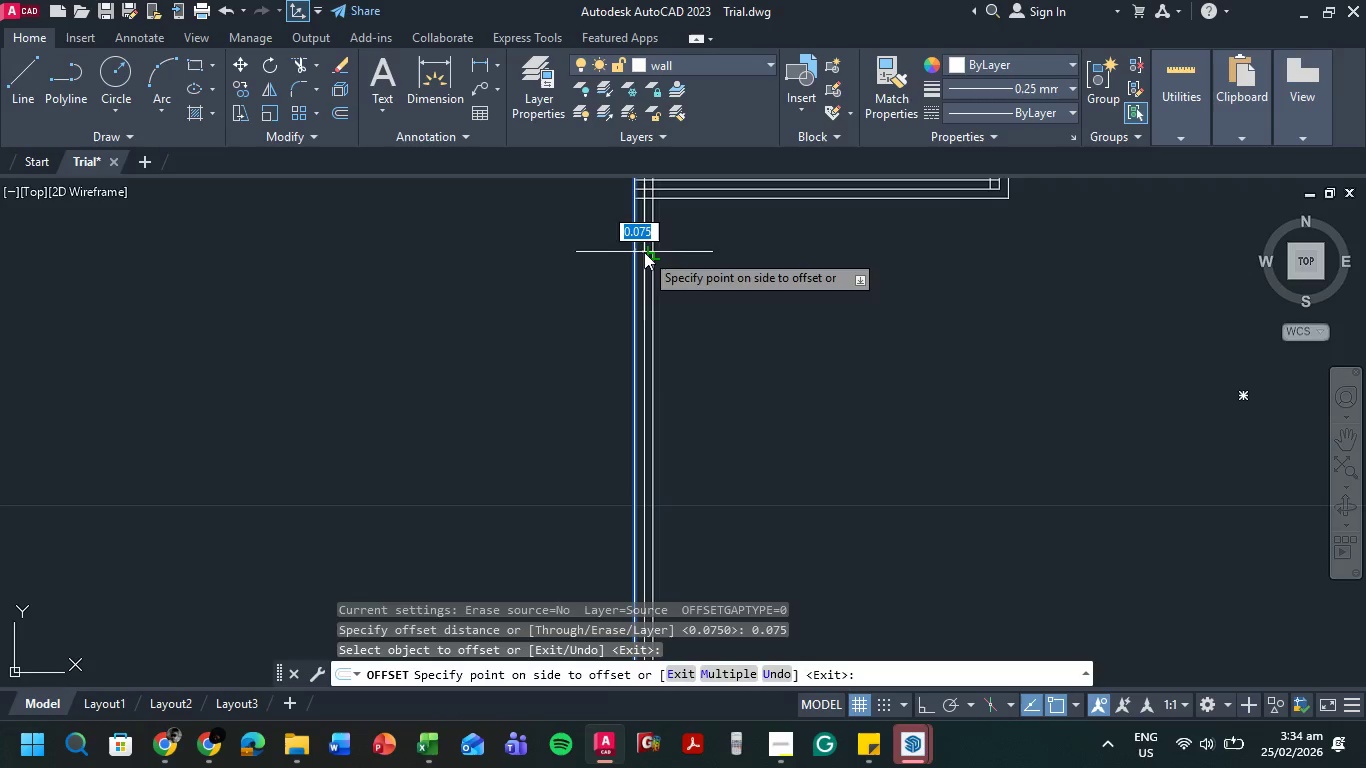 
left_click([645, 251])
 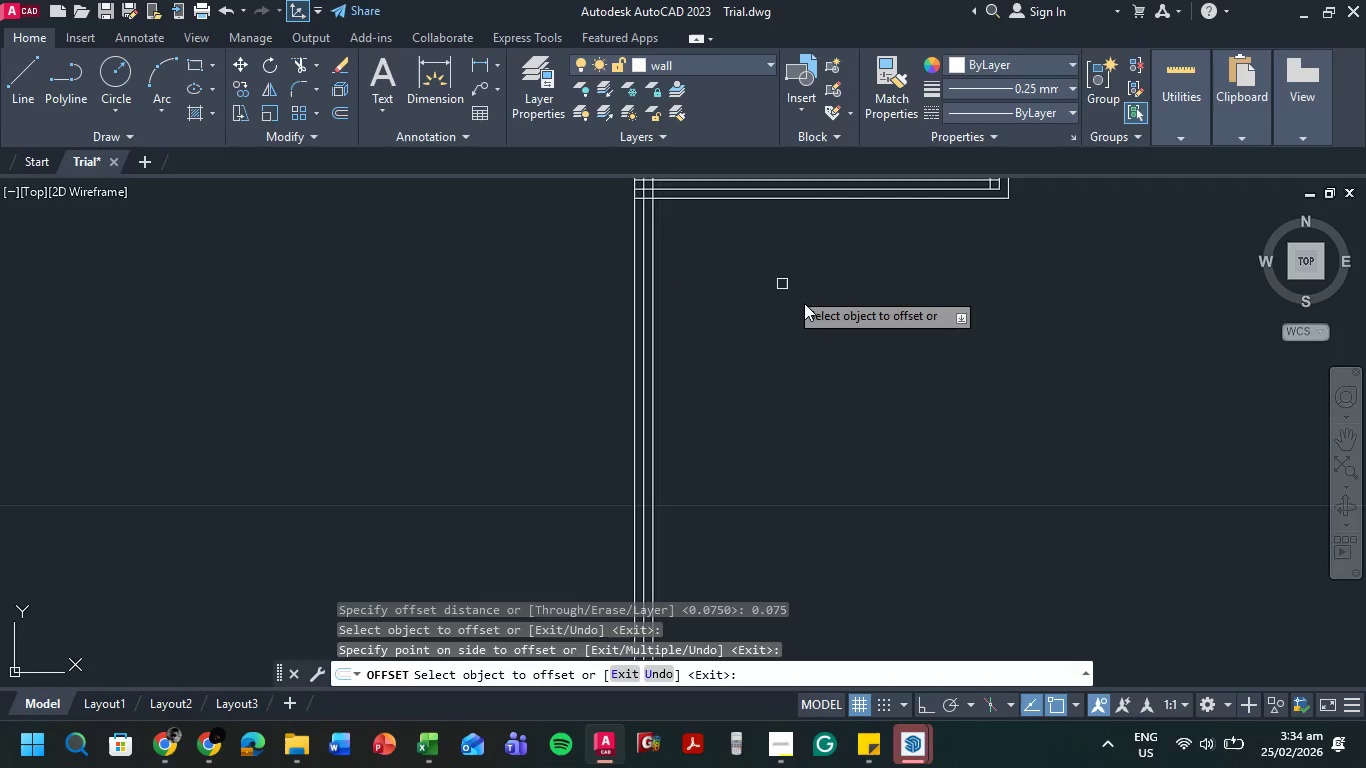 
key(Escape)
 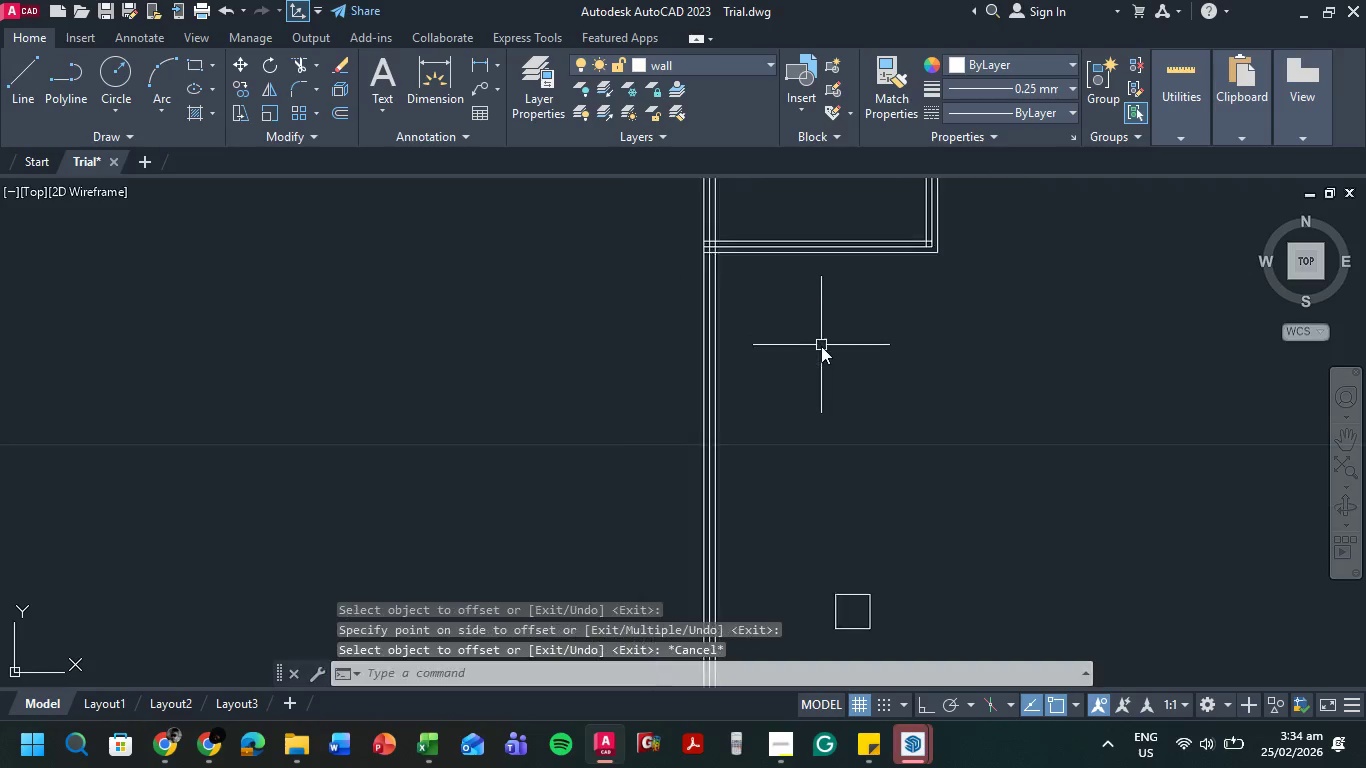 
scroll: coordinate [821, 346], scroll_direction: down, amount: 2.0
 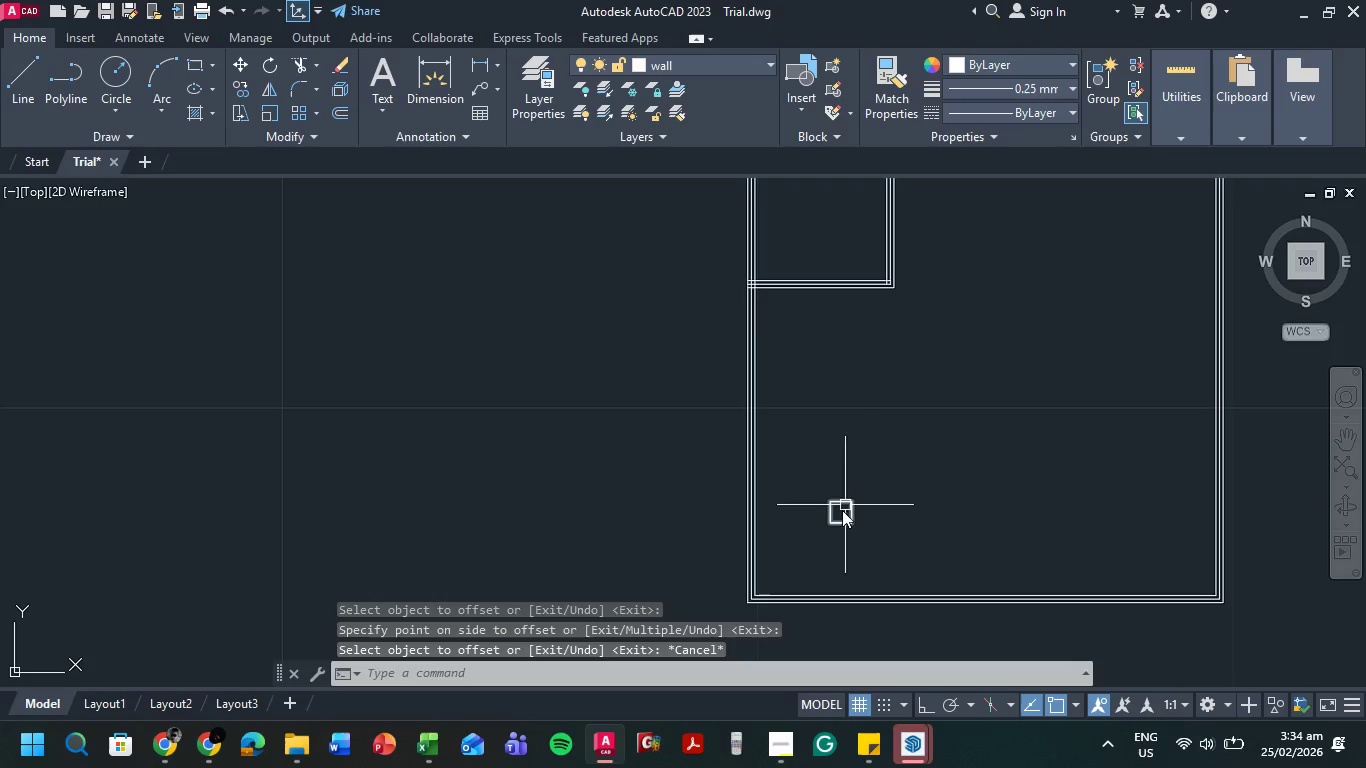 
scroll: coordinate [842, 521], scroll_direction: up, amount: 1.0
 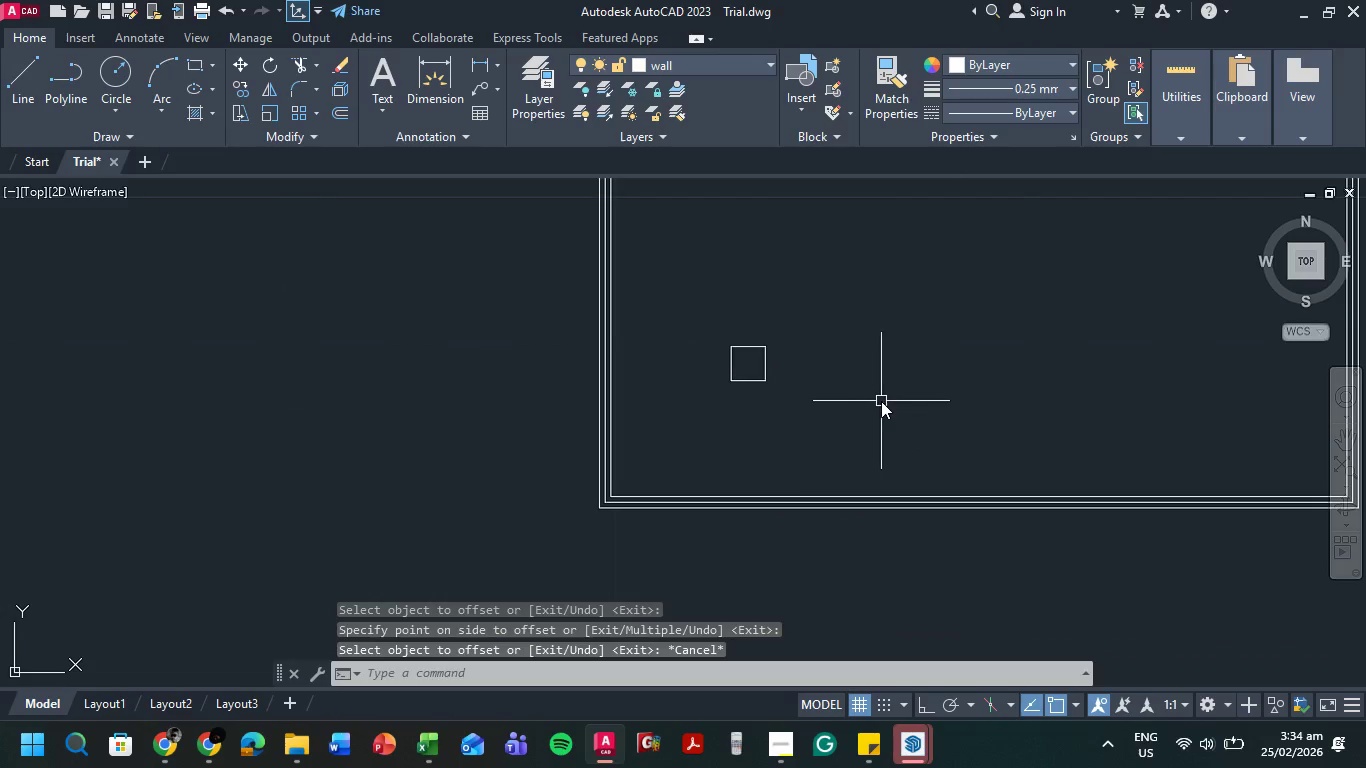 
key(M)
 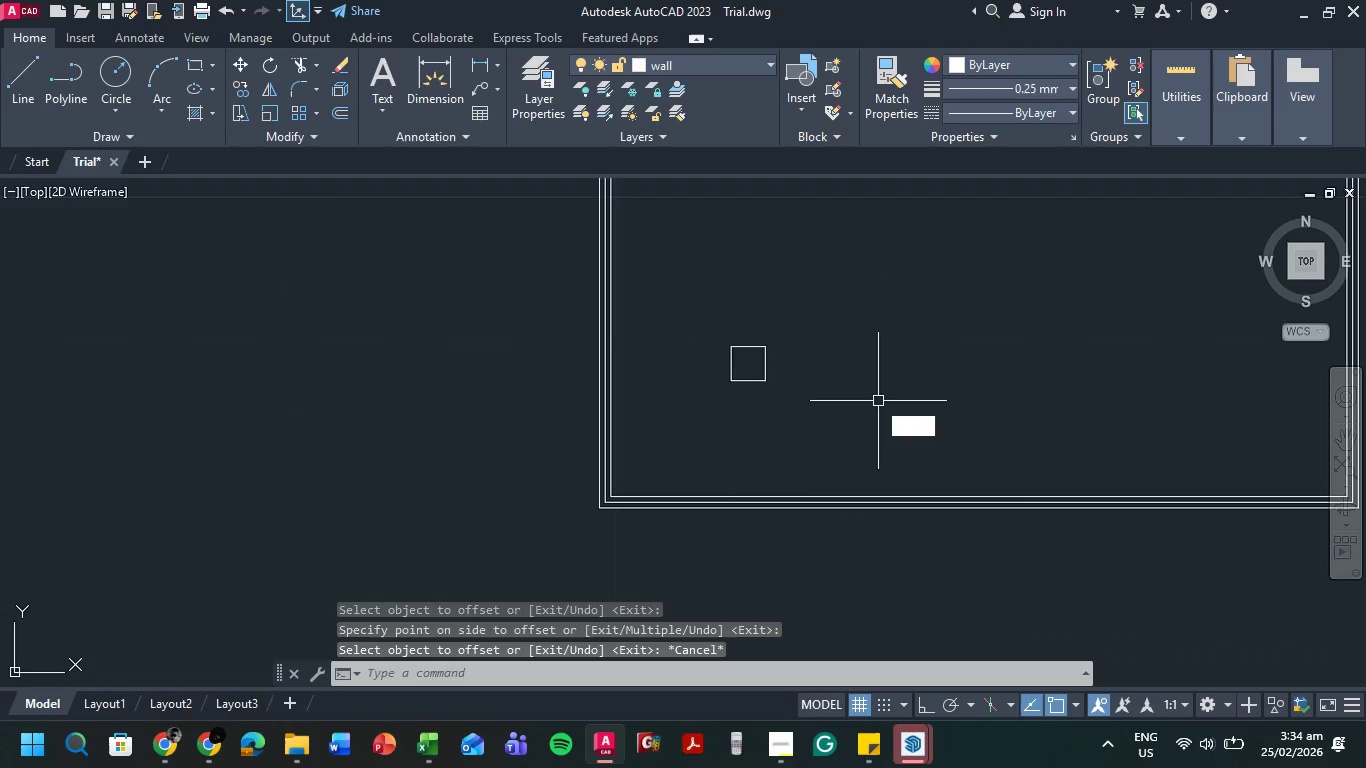 
key(Space)
 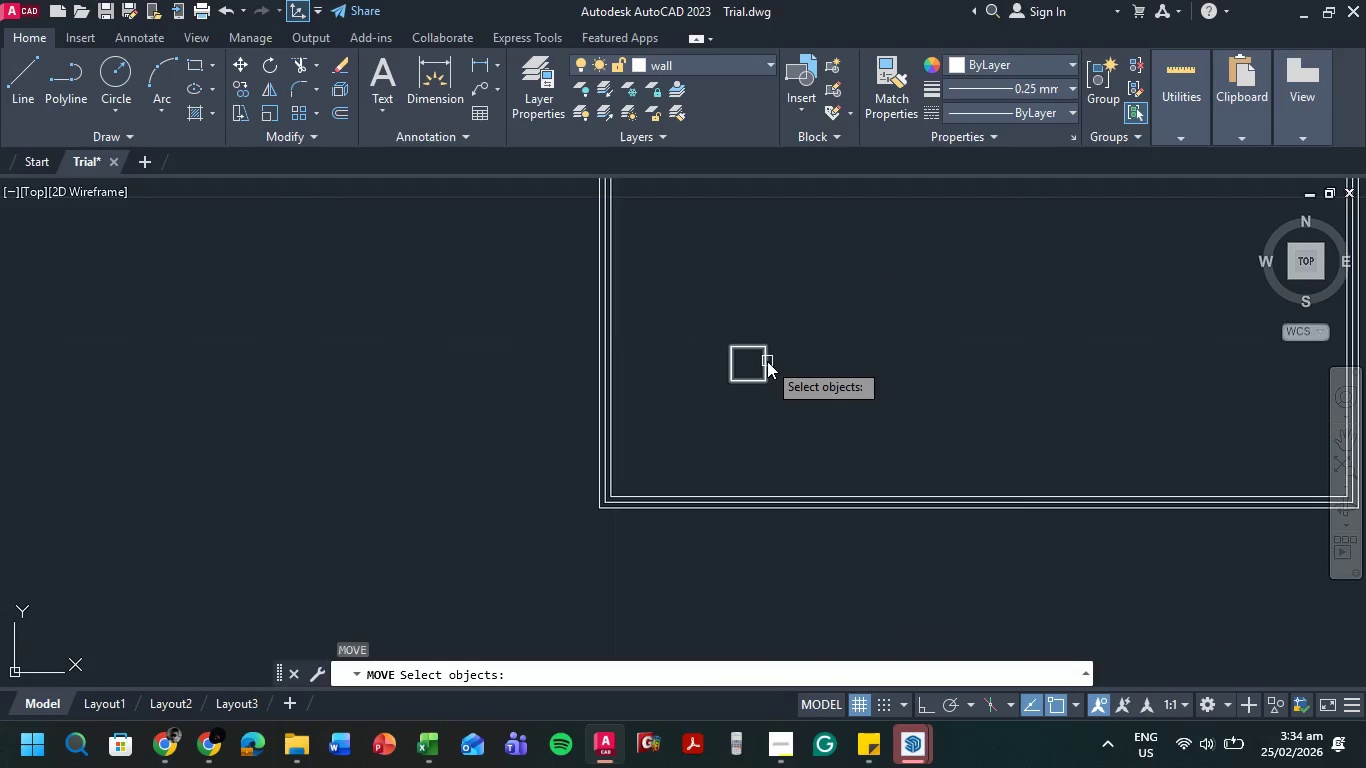 
left_click([767, 361])
 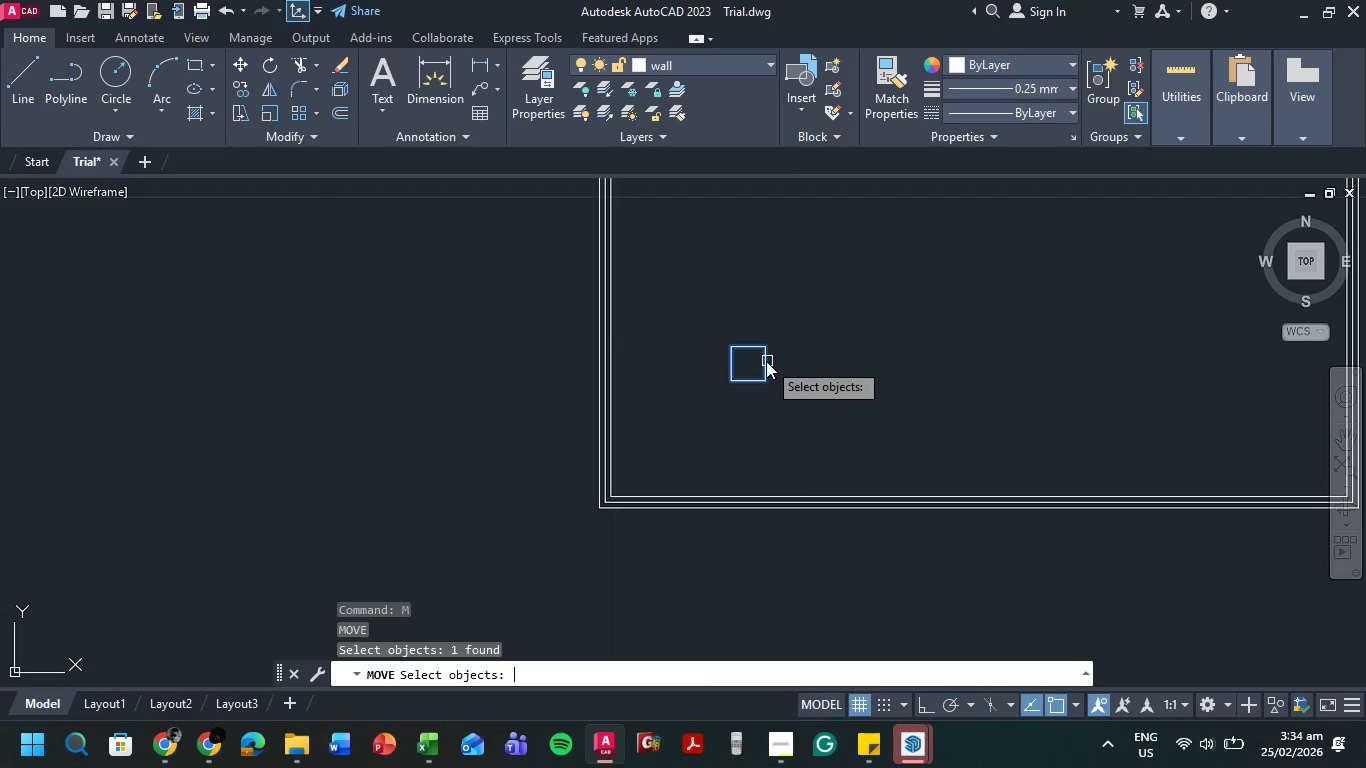 
key(Space)
 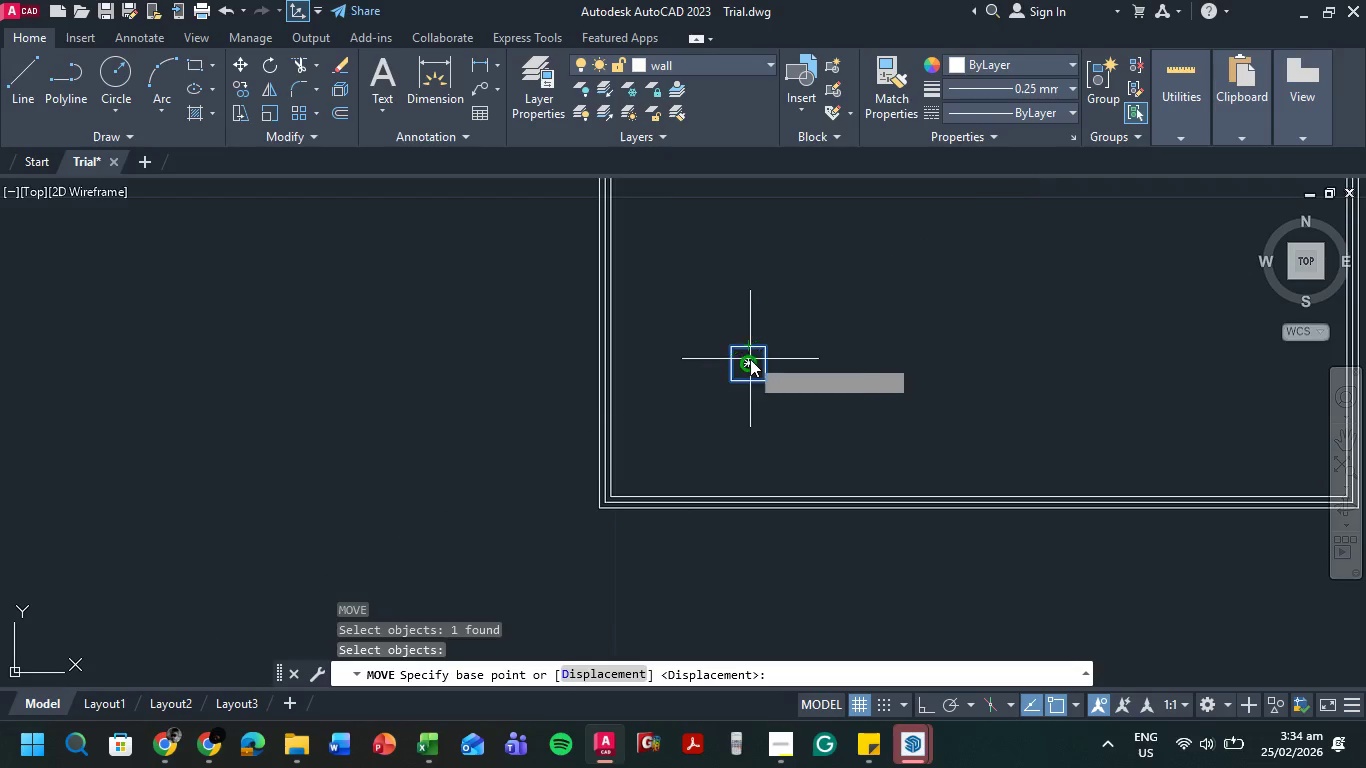 
left_click([750, 361])
 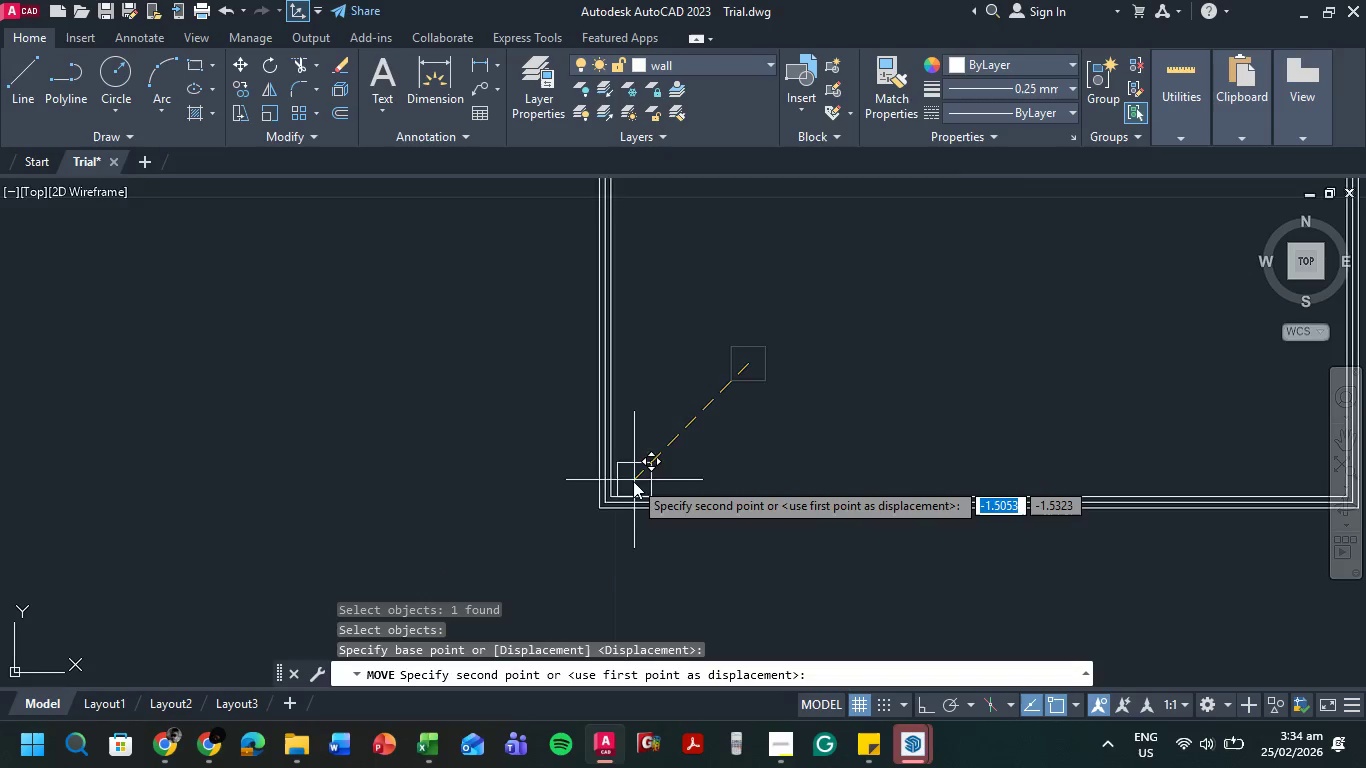 
scroll: coordinate [633, 481], scroll_direction: up, amount: 4.0
 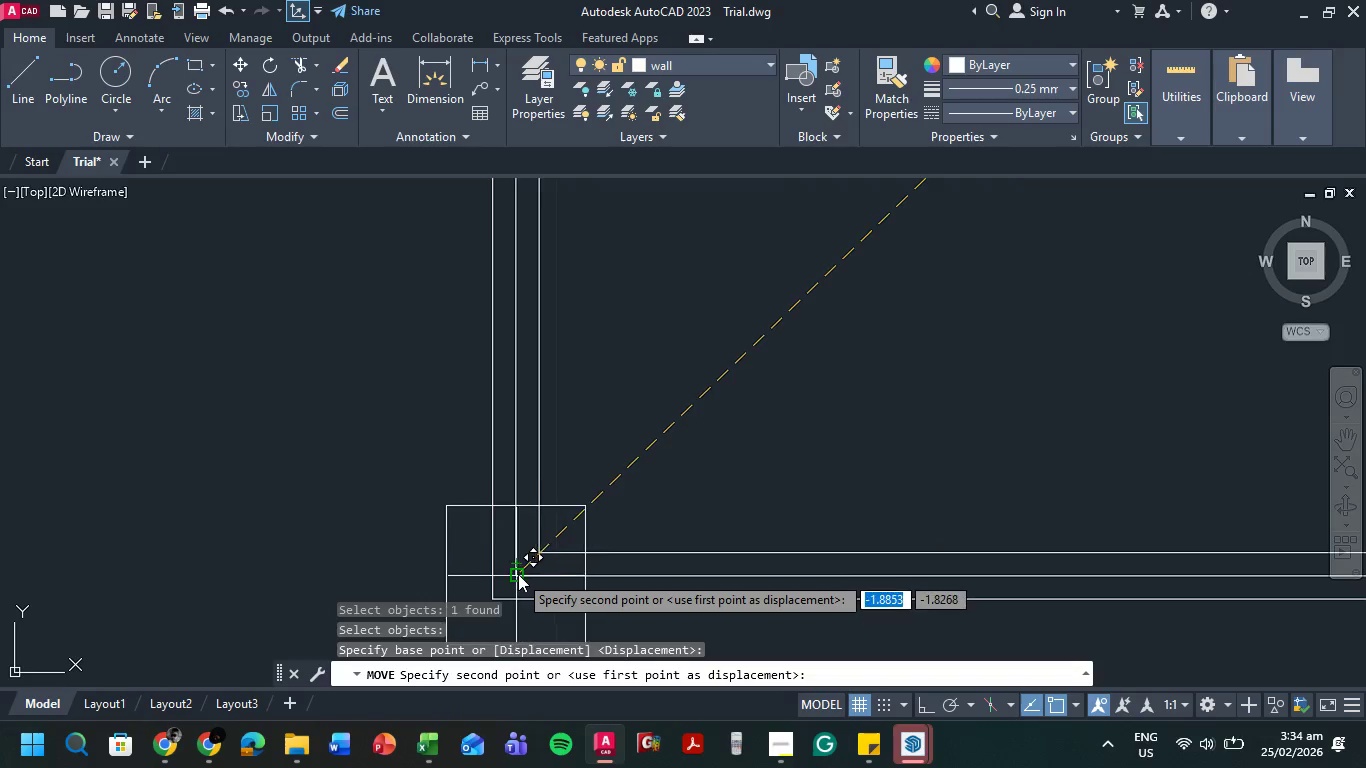 
left_click([517, 574])
 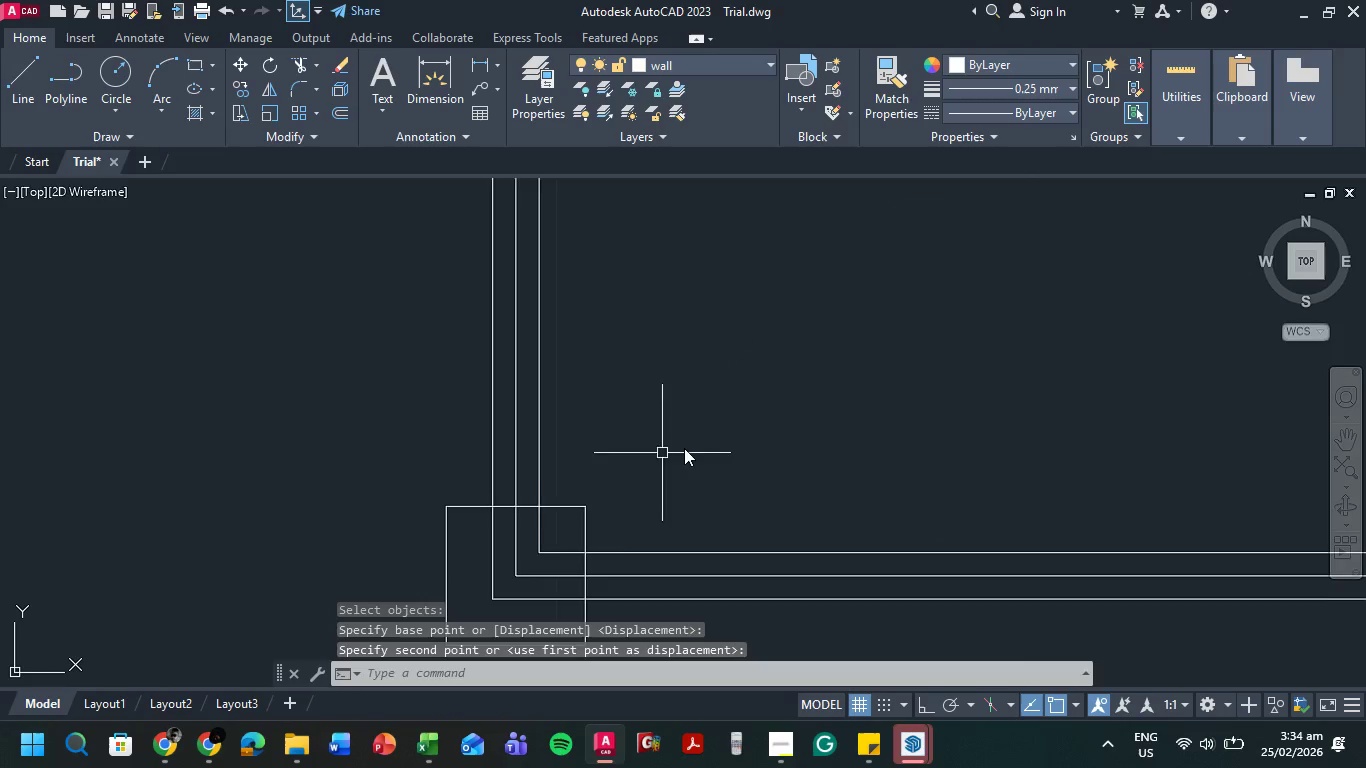 
scroll: coordinate [687, 447], scroll_direction: down, amount: 3.0
 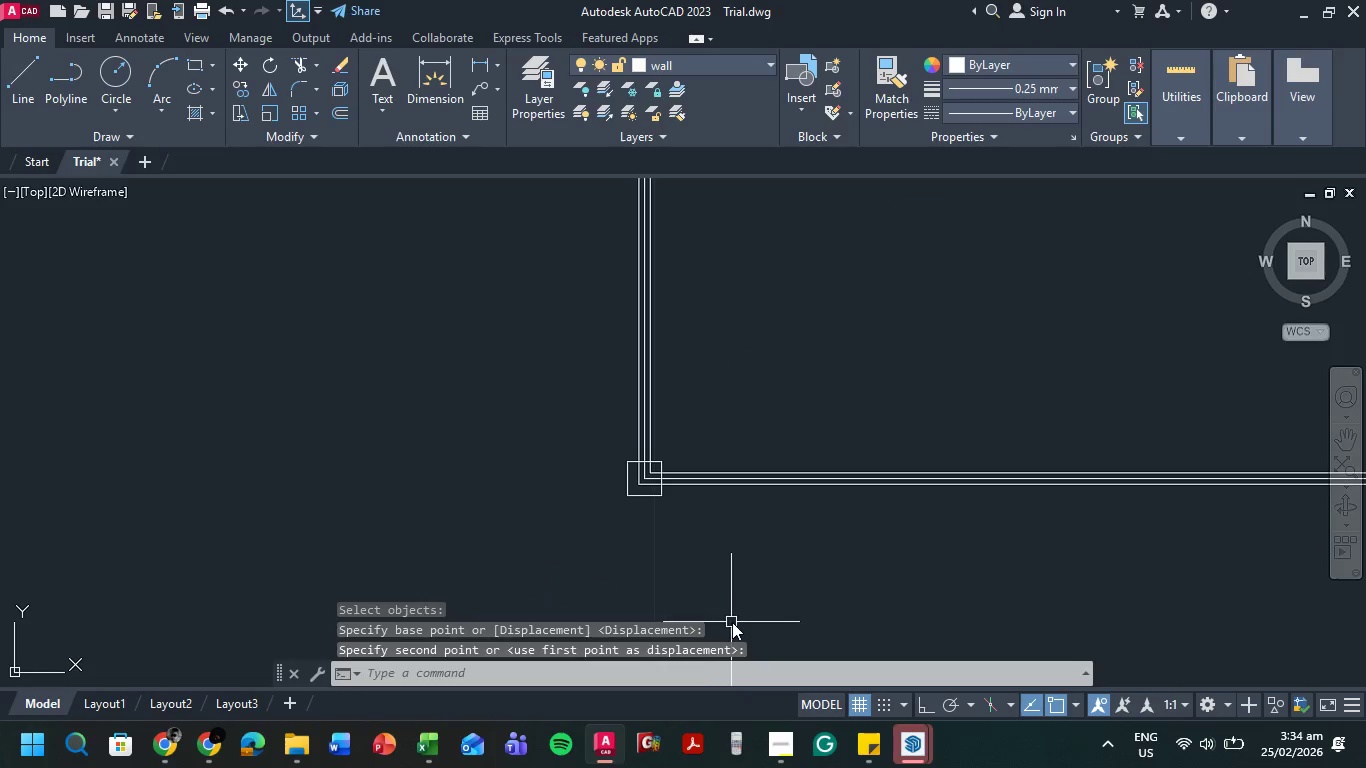 
type(co)
 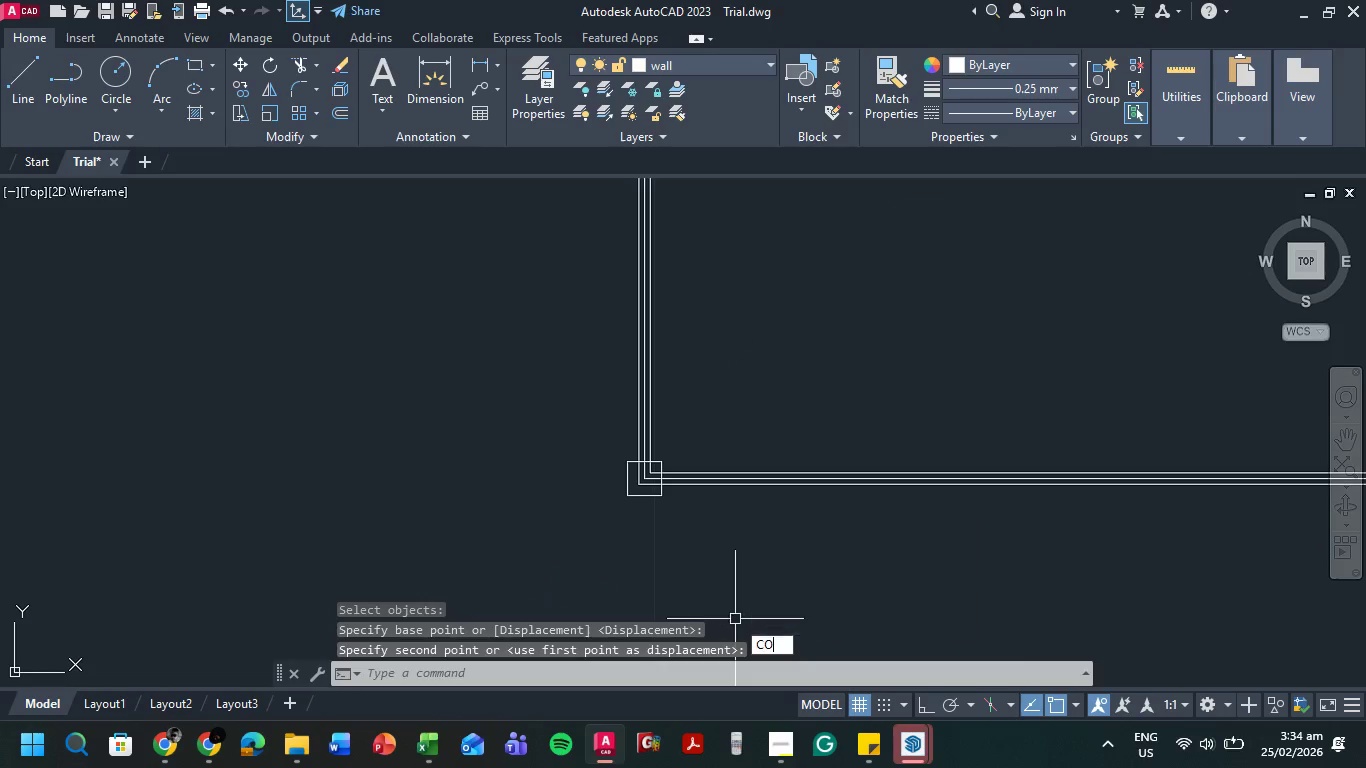 
key(Space)
 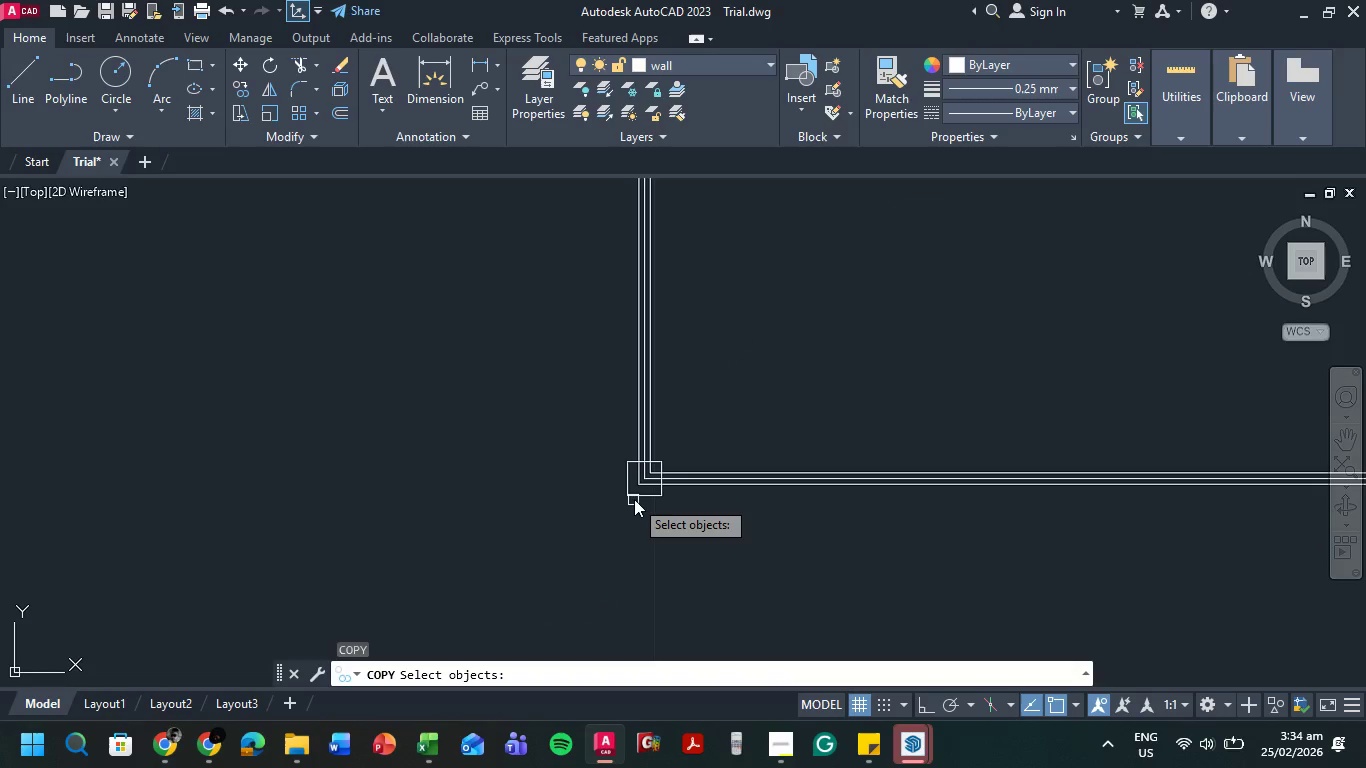 
left_click([636, 497])
 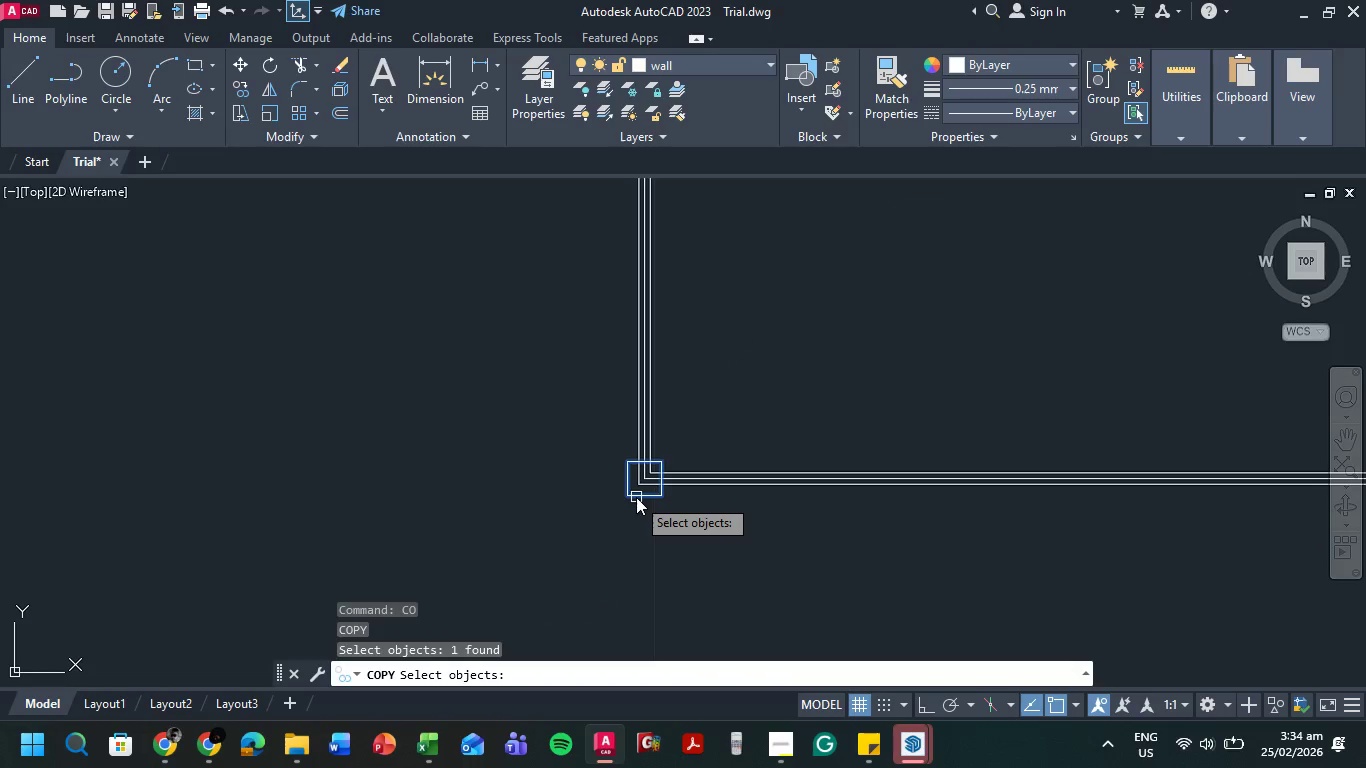 
key(Space)
 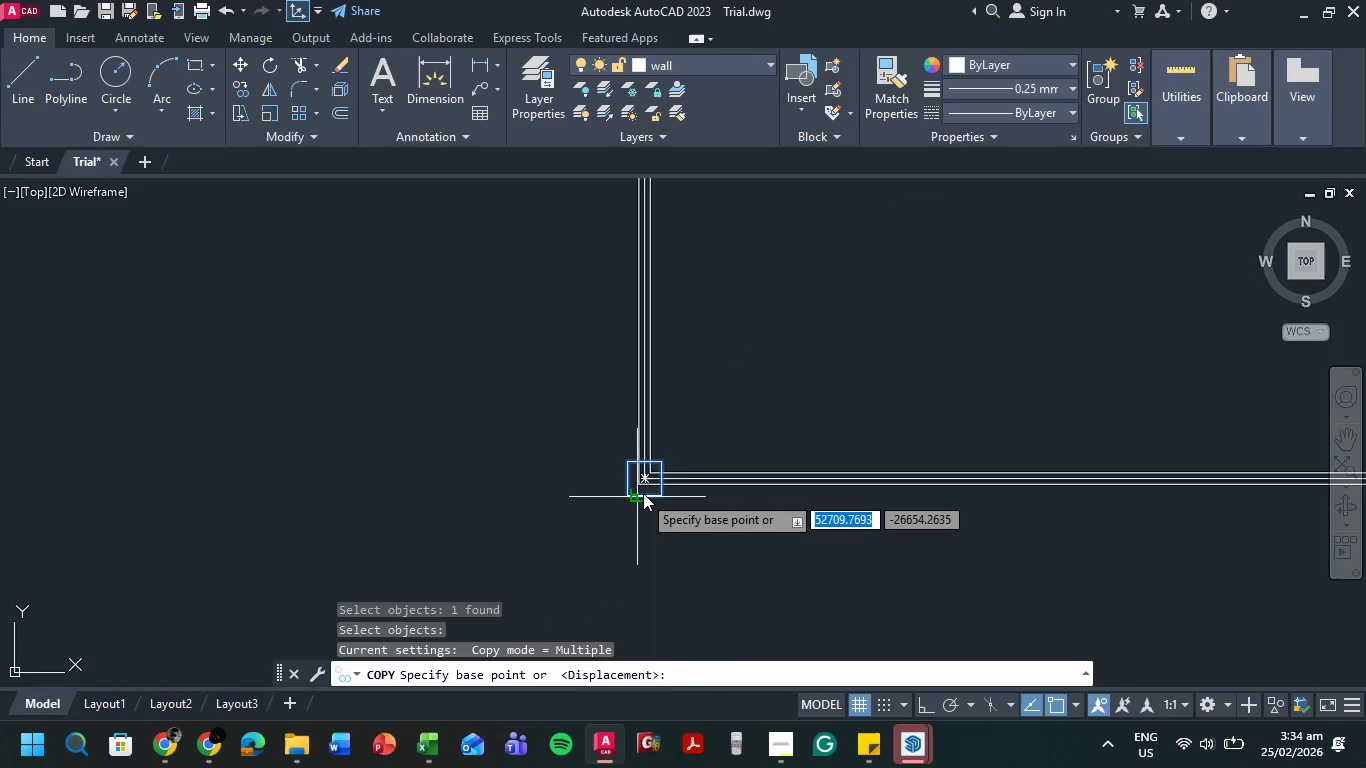 
scroll: coordinate [643, 492], scroll_direction: up, amount: 2.0
 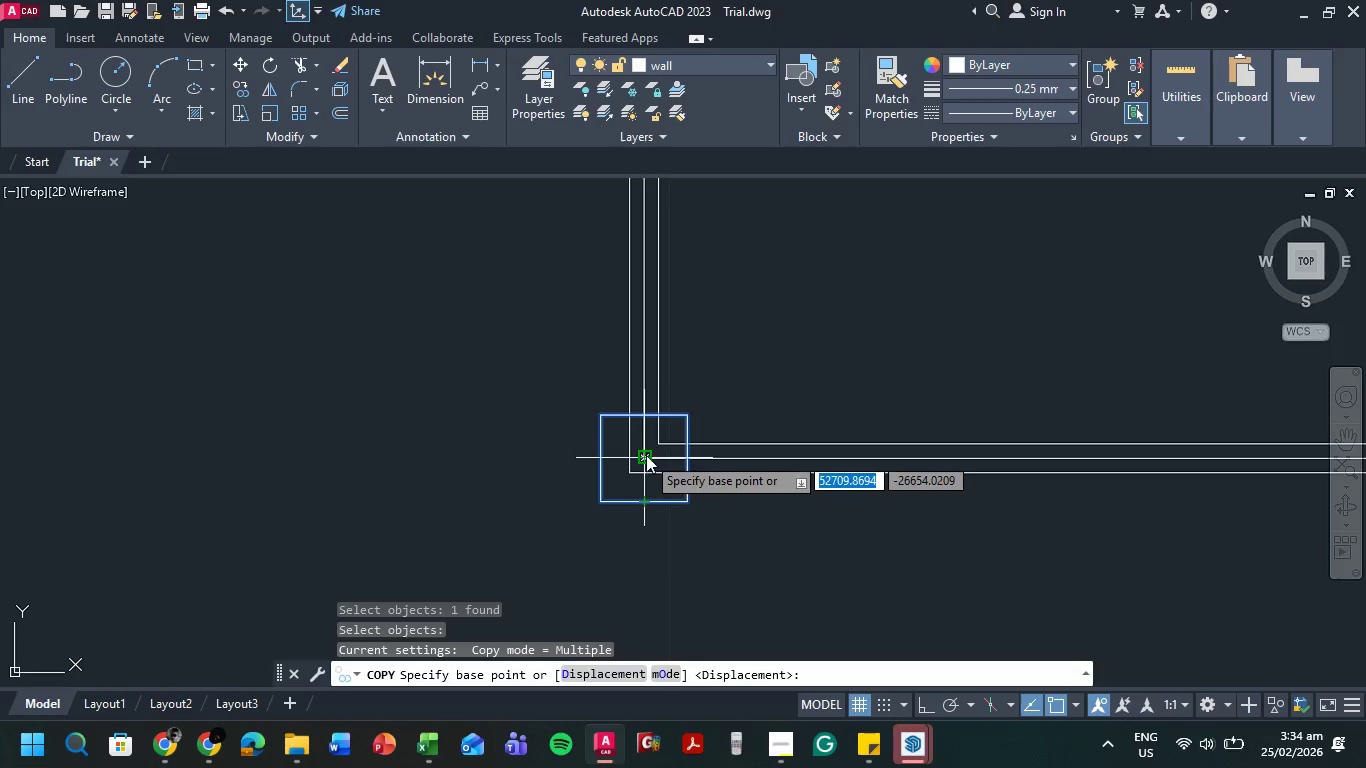 
left_click([646, 455])
 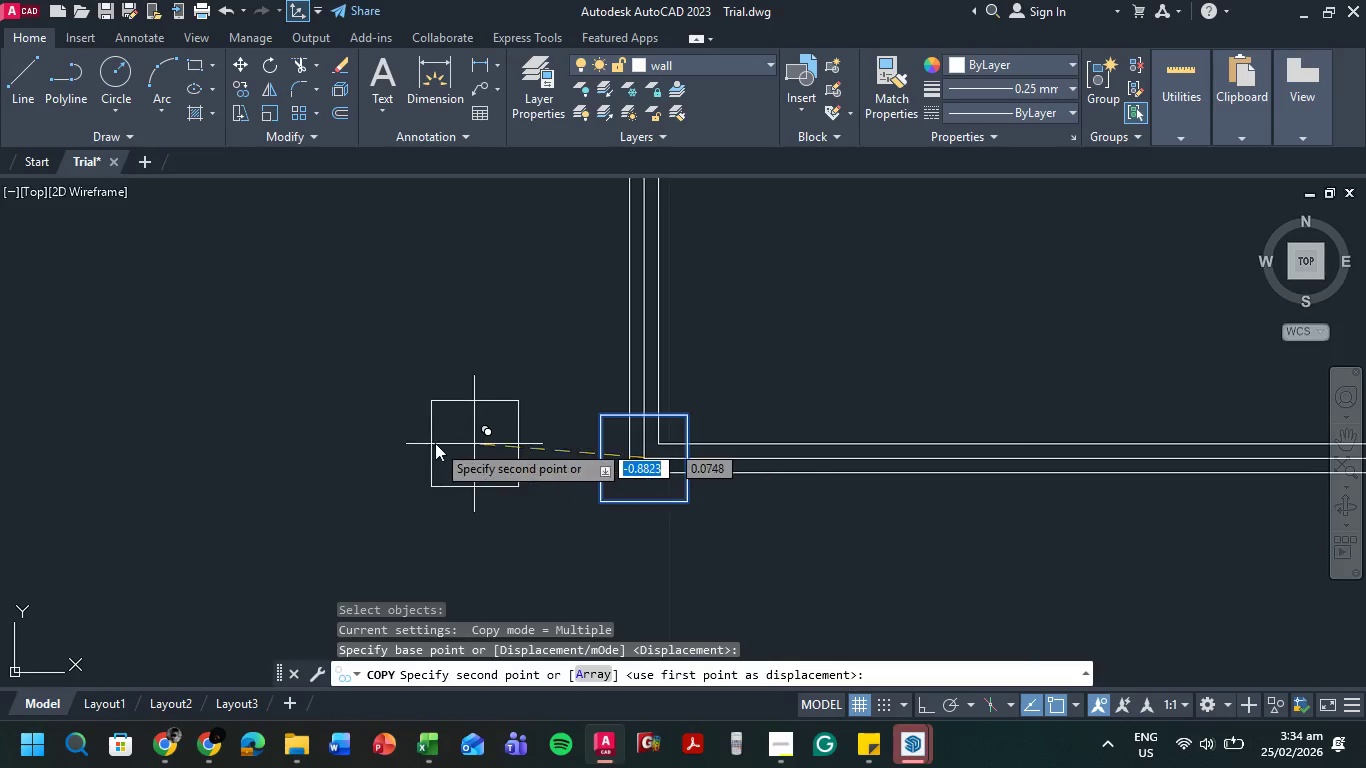 
scroll: coordinate [434, 446], scroll_direction: down, amount: 4.0
 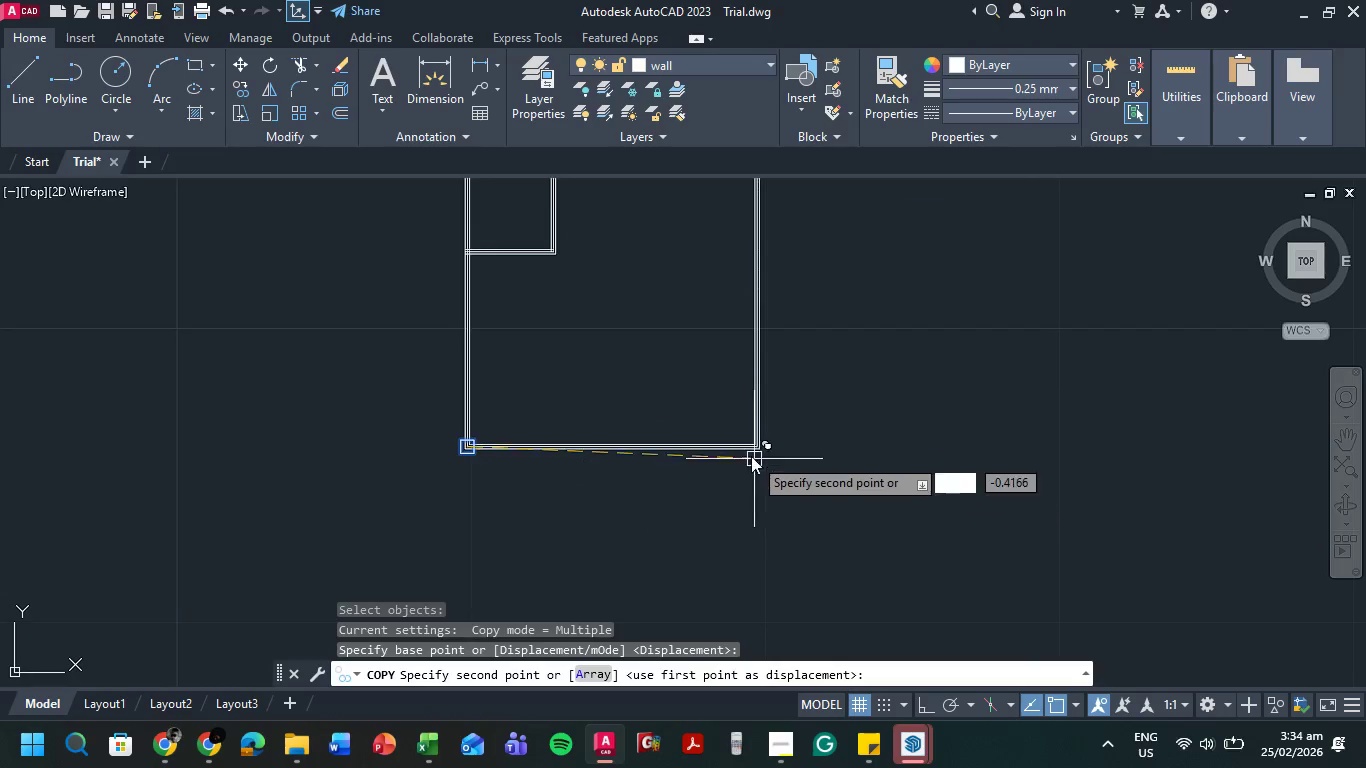 
scroll: coordinate [751, 454], scroll_direction: up, amount: 7.0
 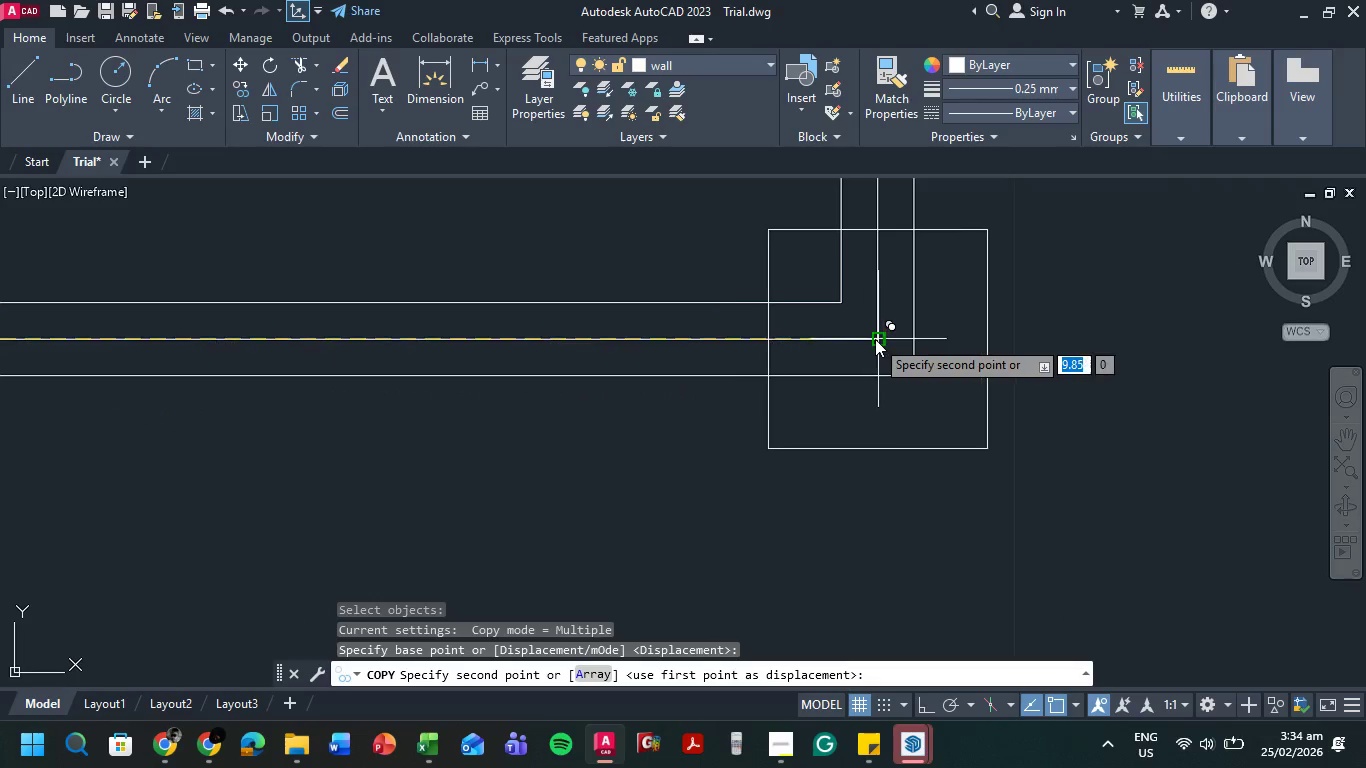 
left_click([875, 339])
 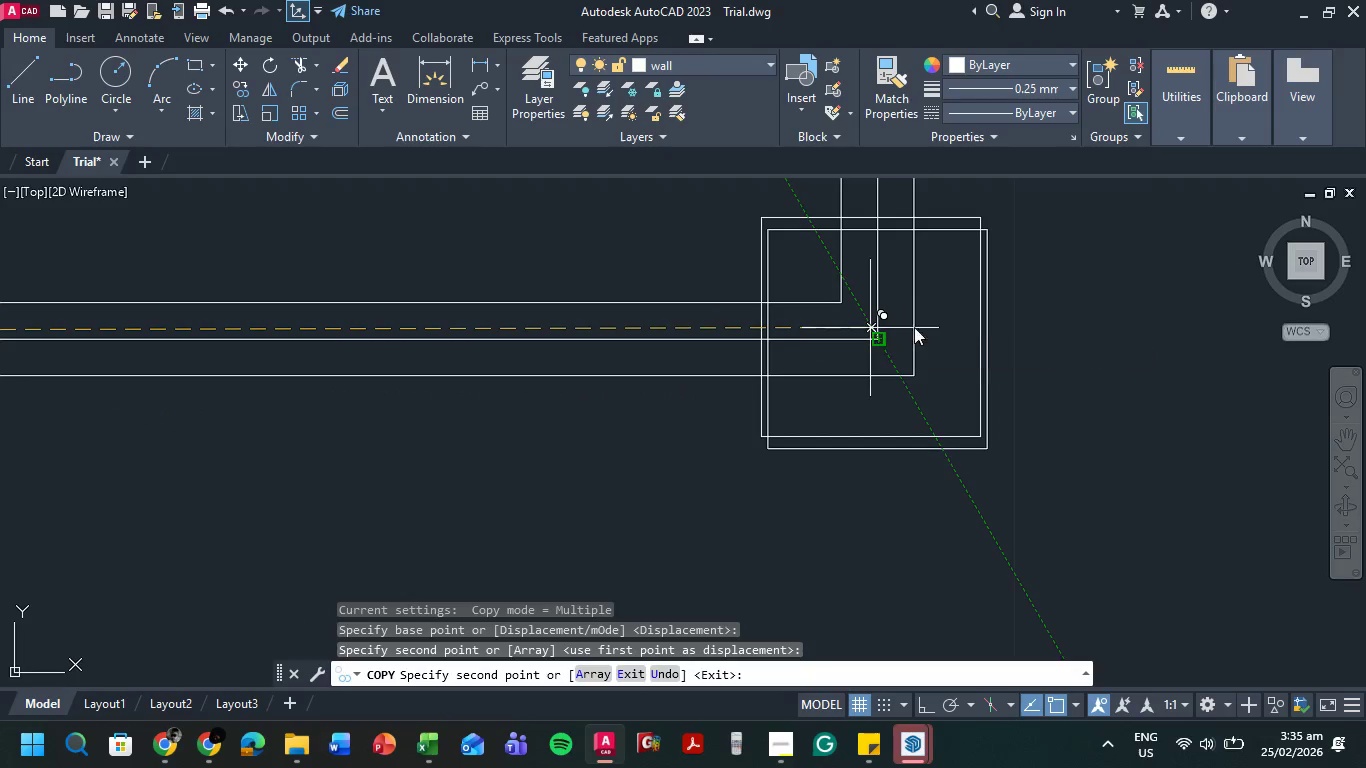 
key(Escape)
 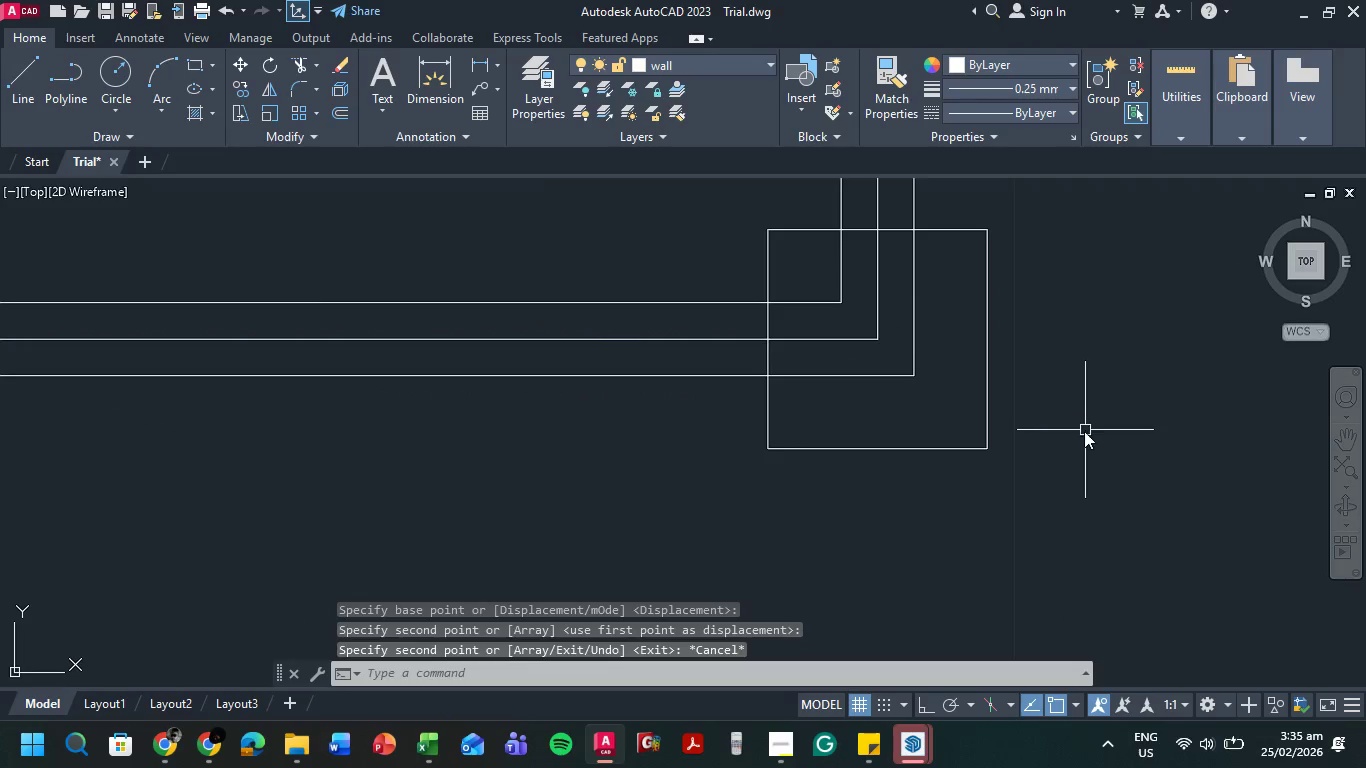 
scroll: coordinate [1088, 454], scroll_direction: down, amount: 6.0
 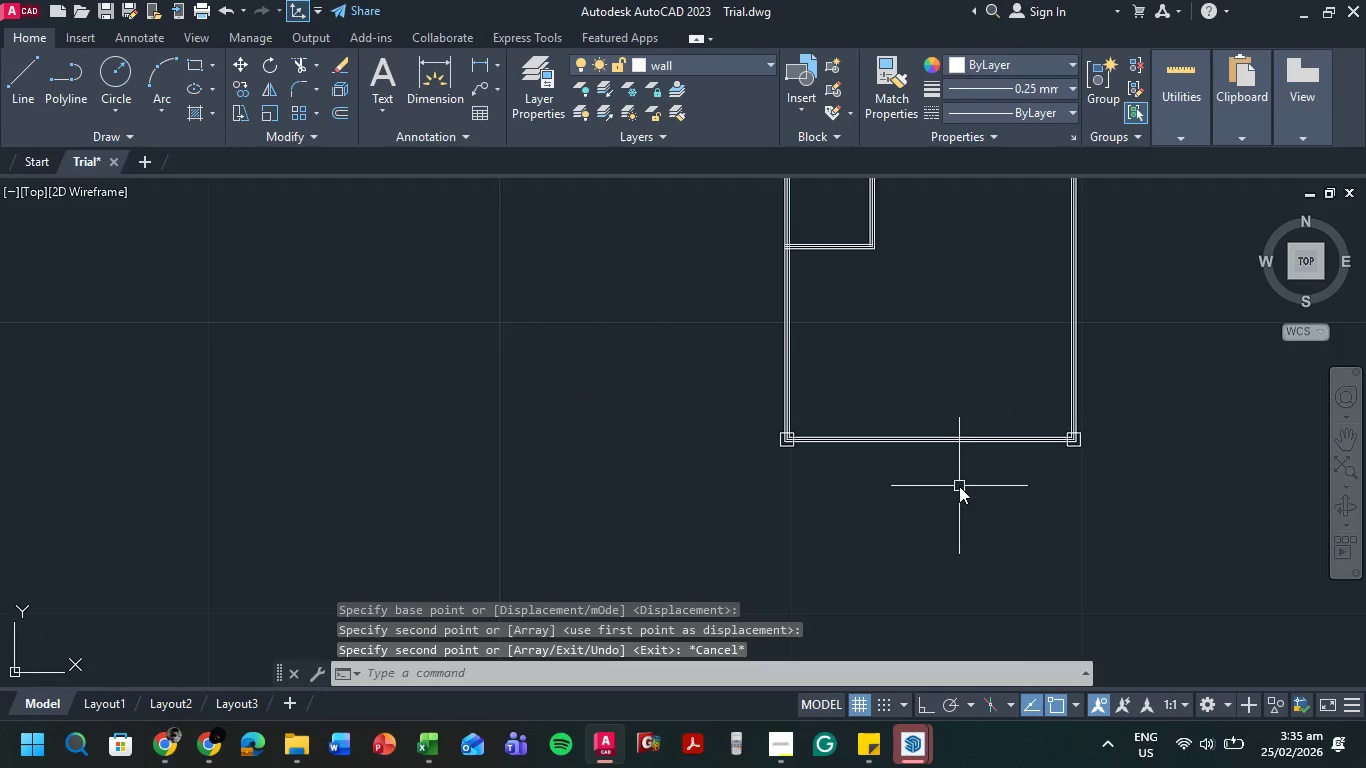 
scroll: coordinate [947, 473], scroll_direction: up, amount: 3.0
 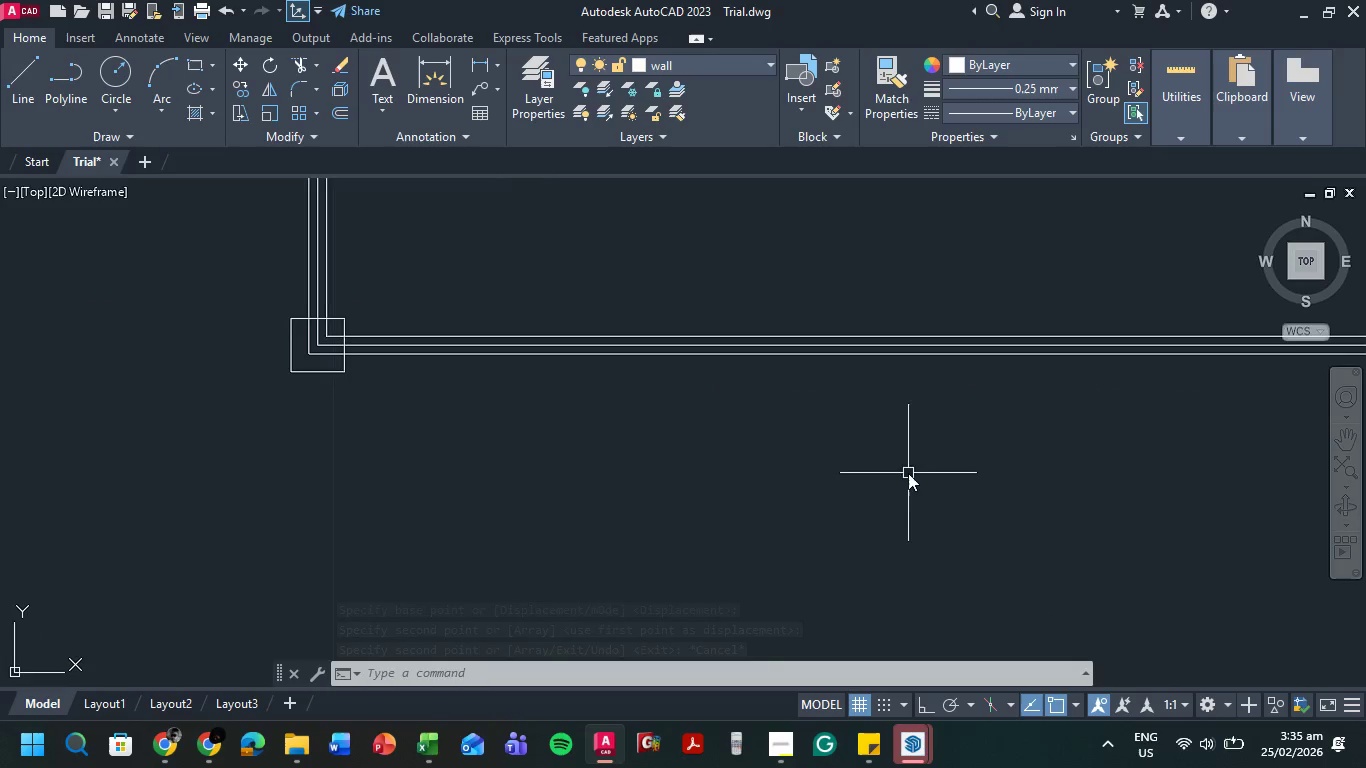 
scroll: coordinate [906, 473], scroll_direction: down, amount: 1.0
 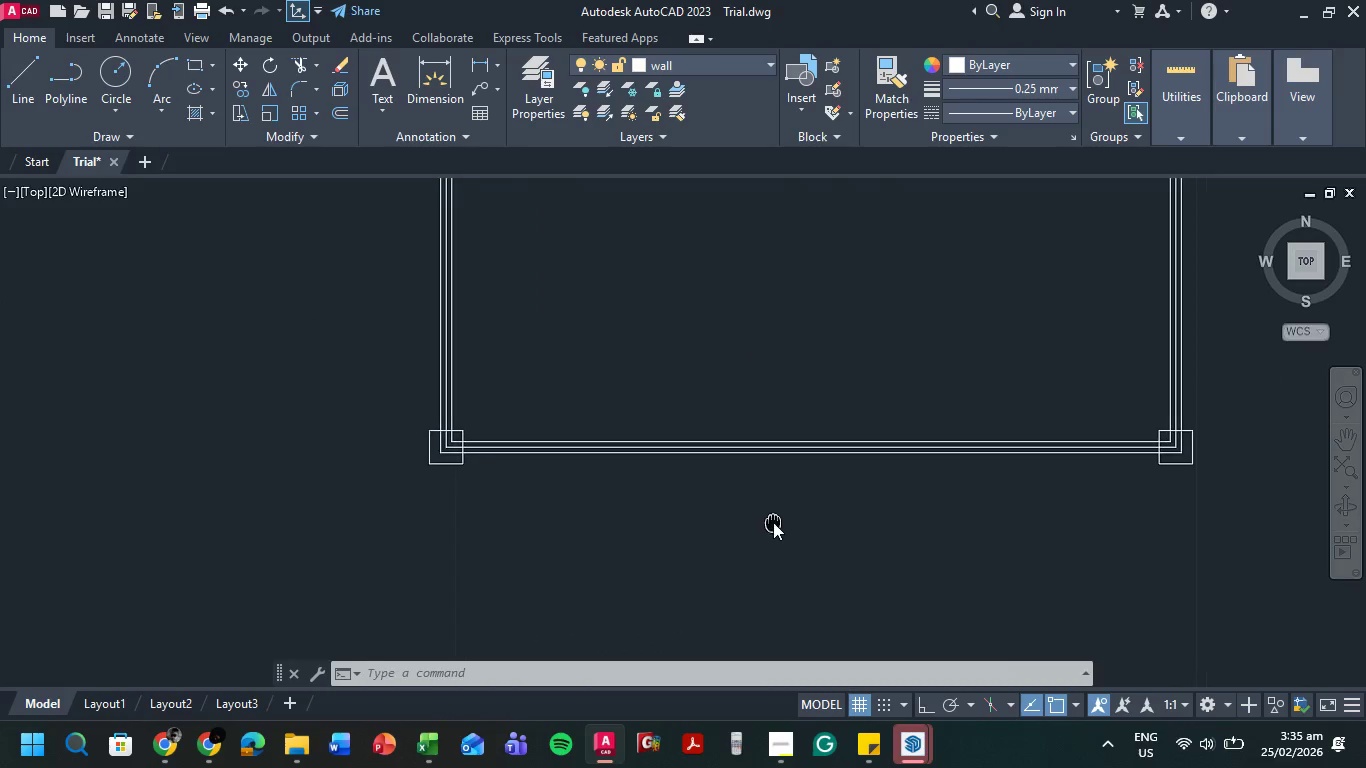 
key(L)
 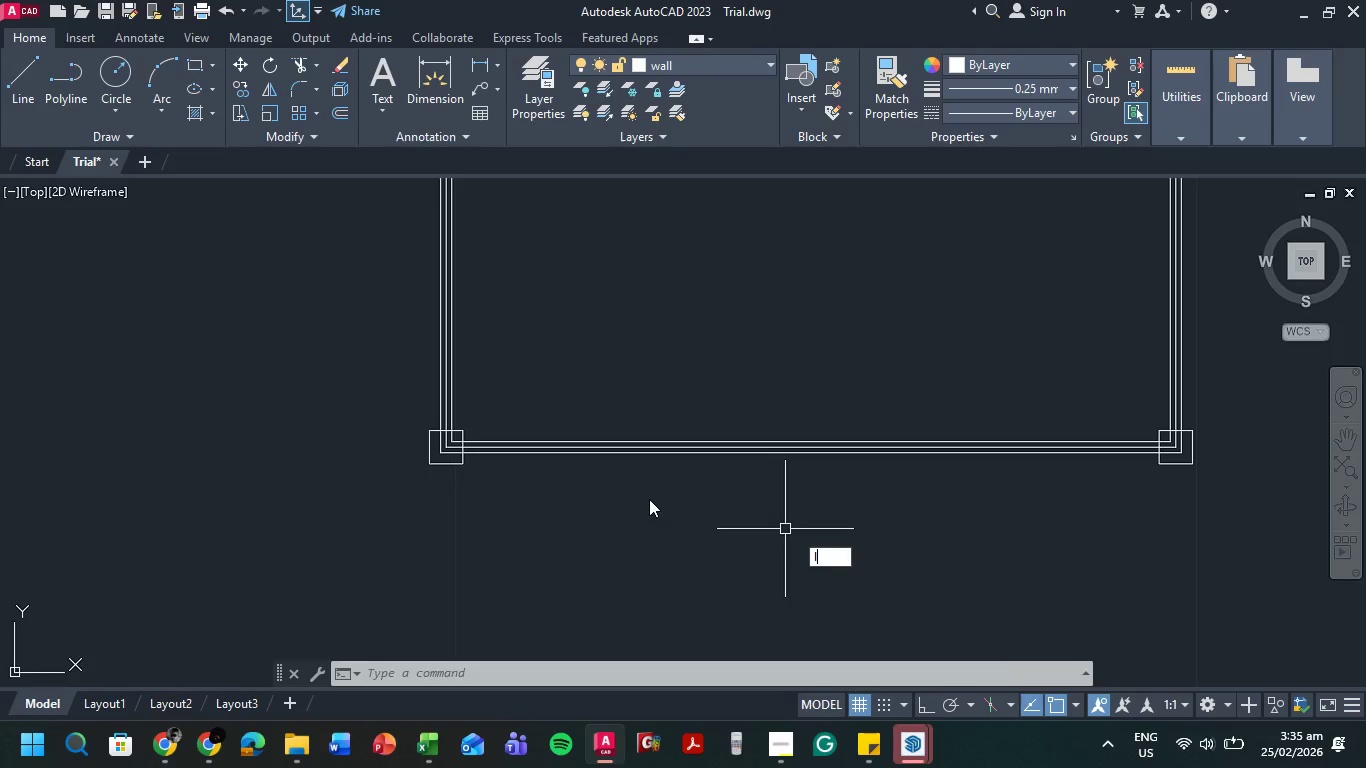 
key(Space)
 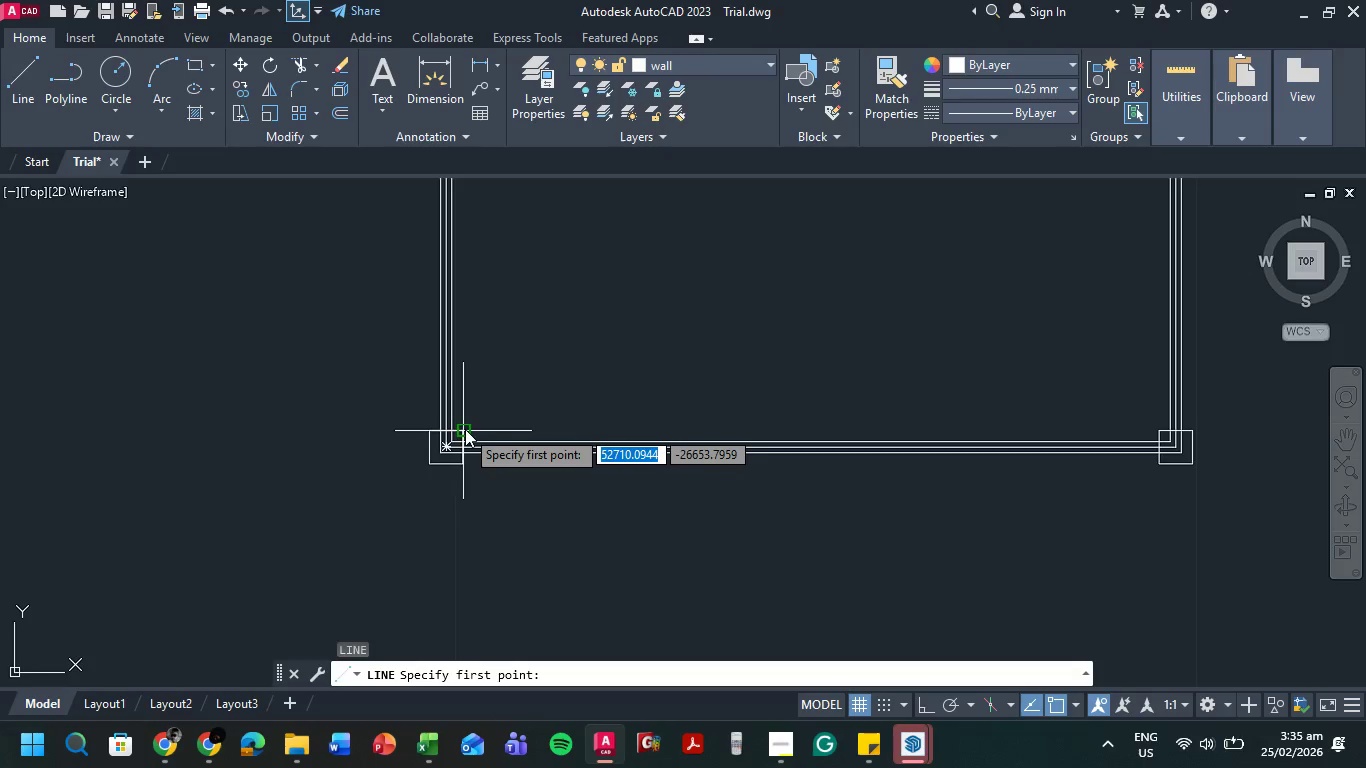 
scroll: coordinate [412, 472], scroll_direction: up, amount: 4.0
 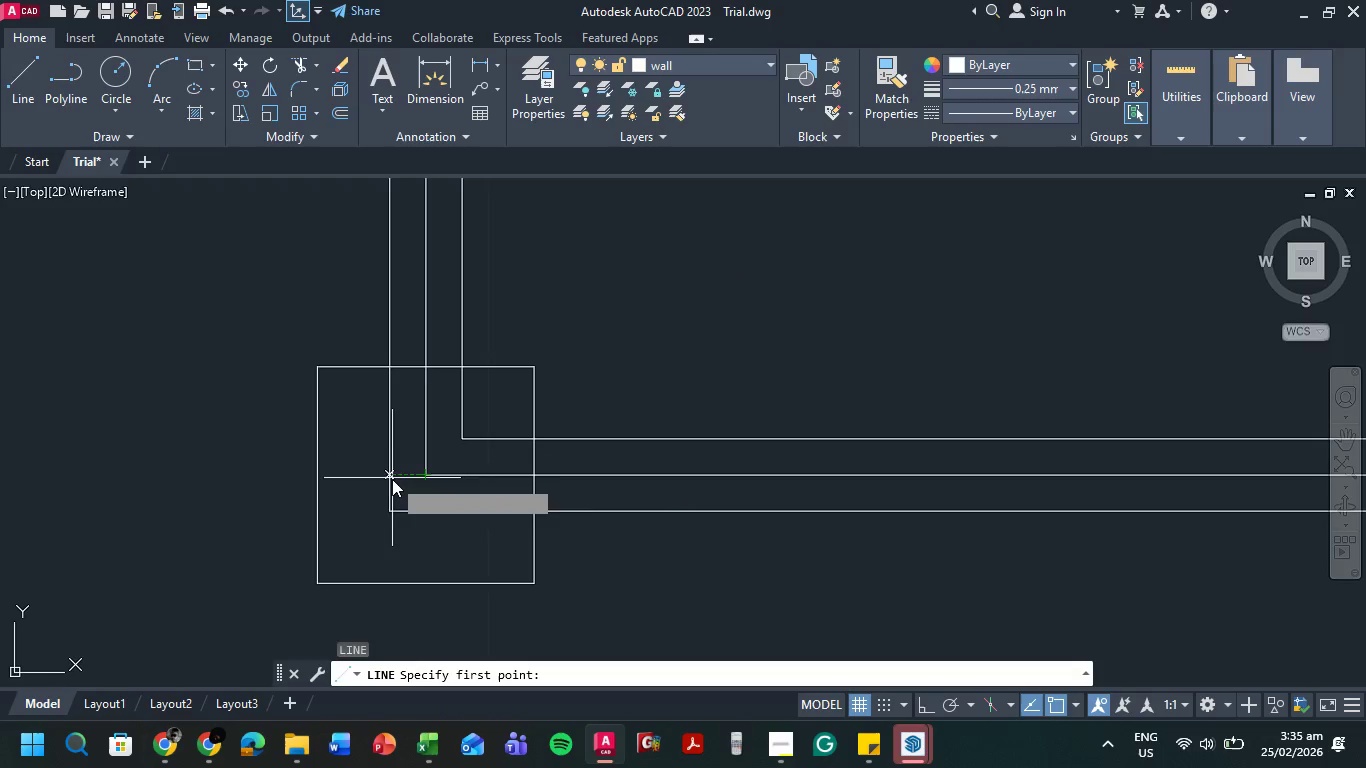 
left_click([391, 478])
 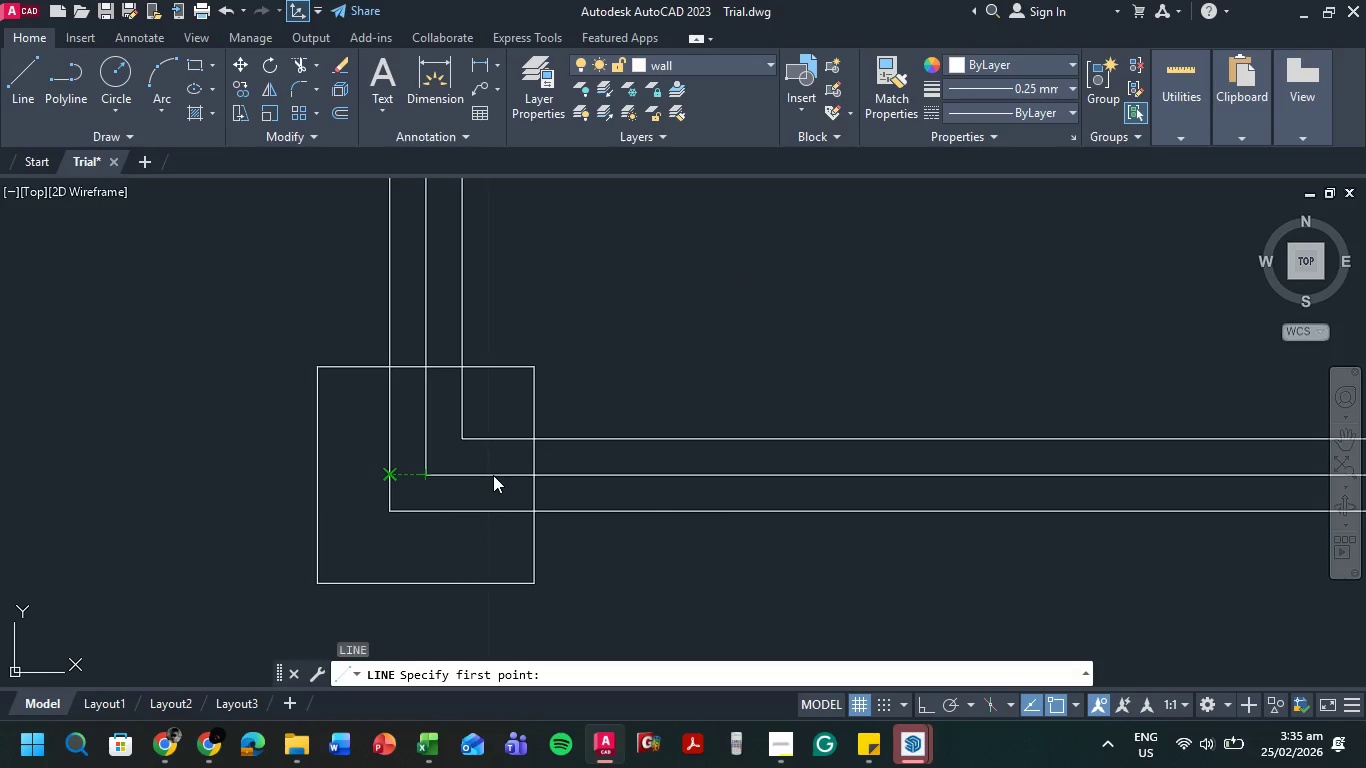 
scroll: coordinate [697, 607], scroll_direction: down, amount: 9.0
 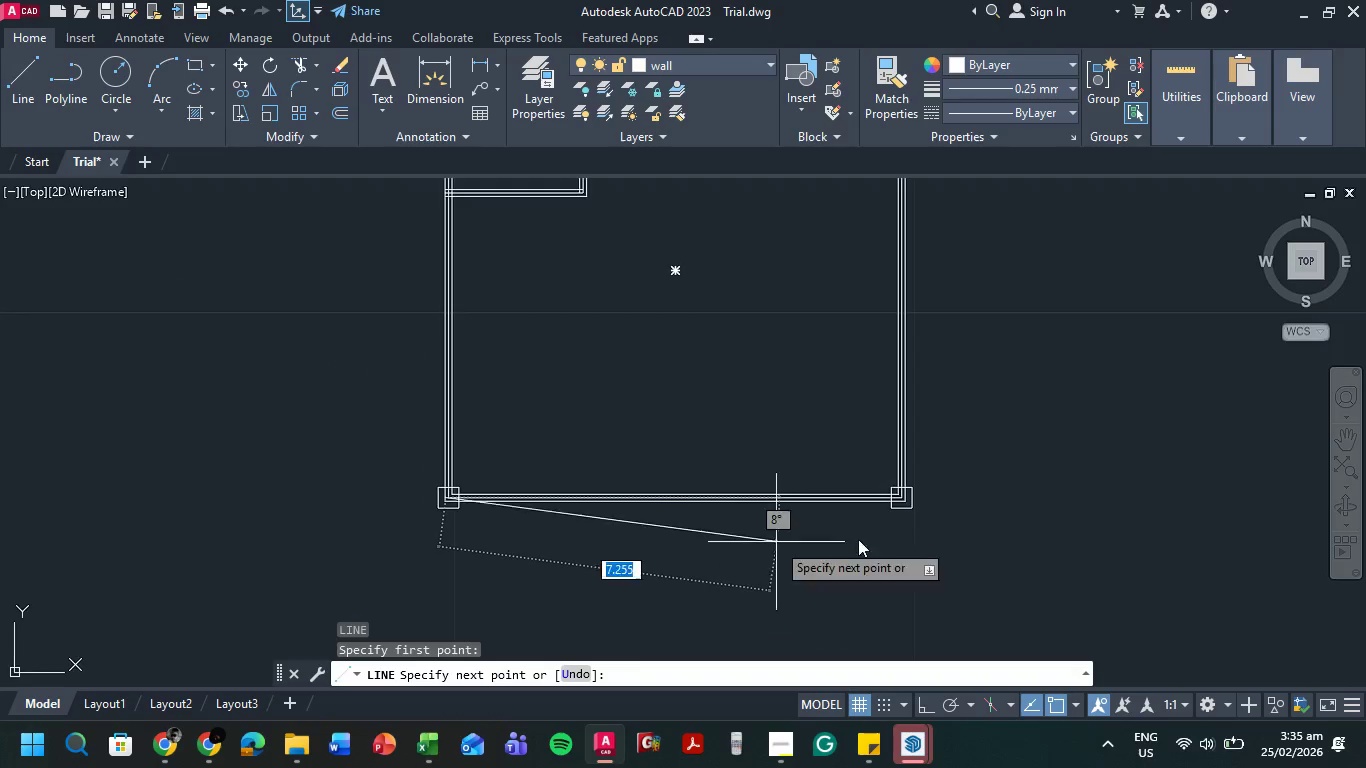 
scroll: coordinate [498, 399], scroll_direction: up, amount: 7.0
 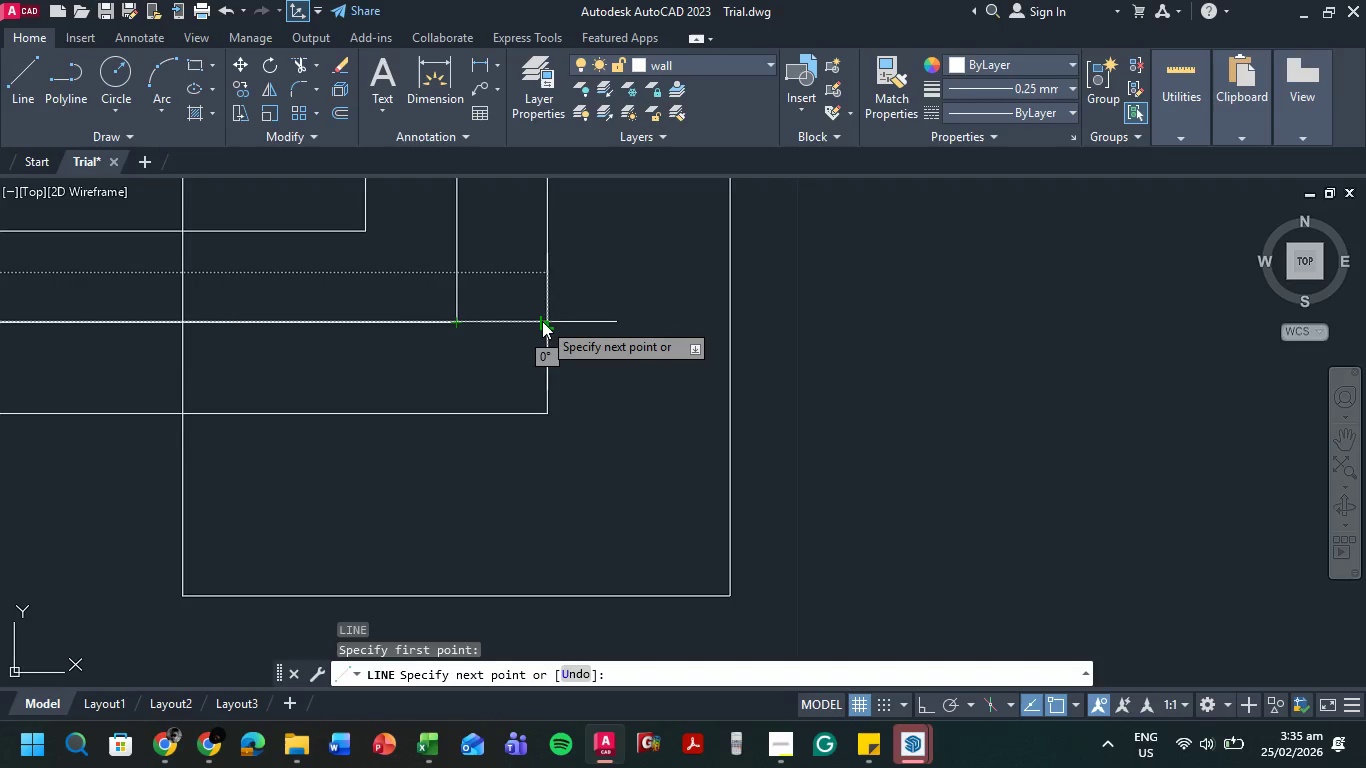 
left_click([548, 327])
 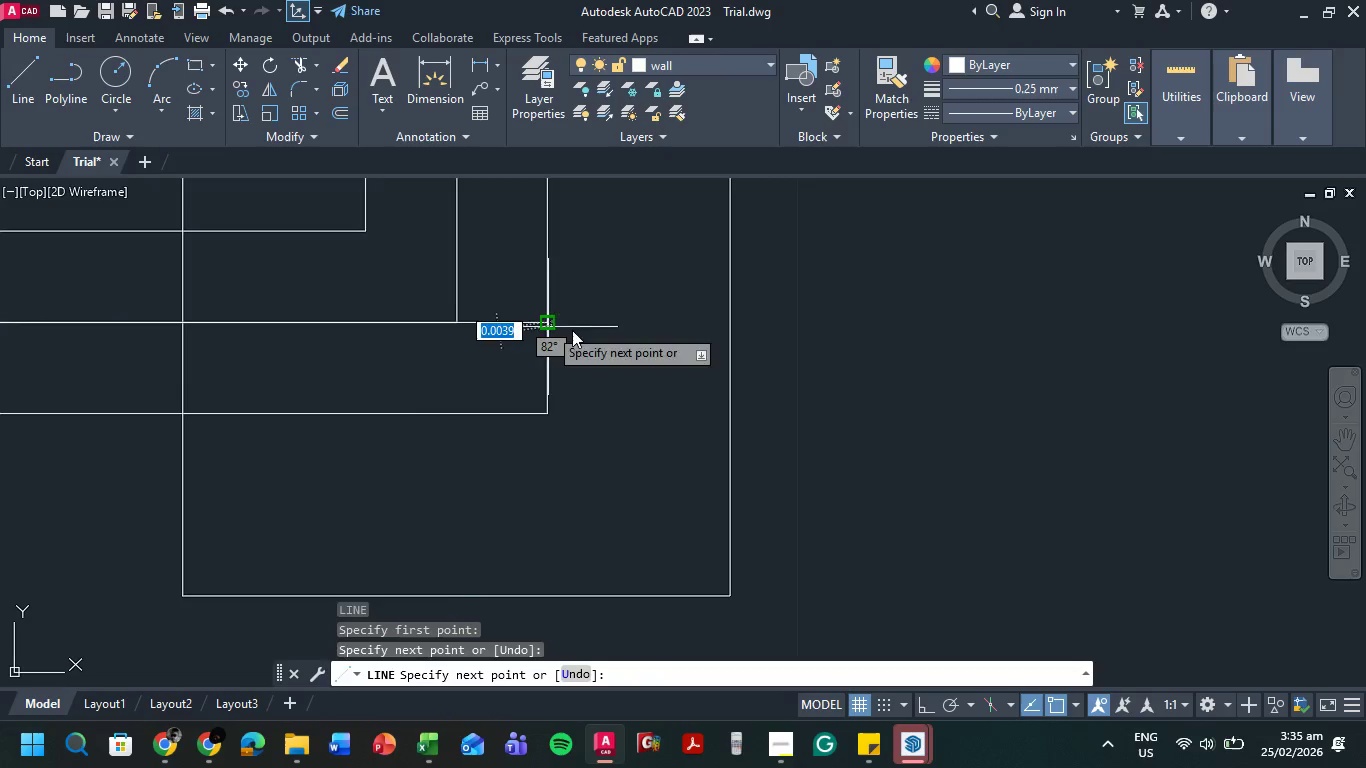 
key(Escape)
 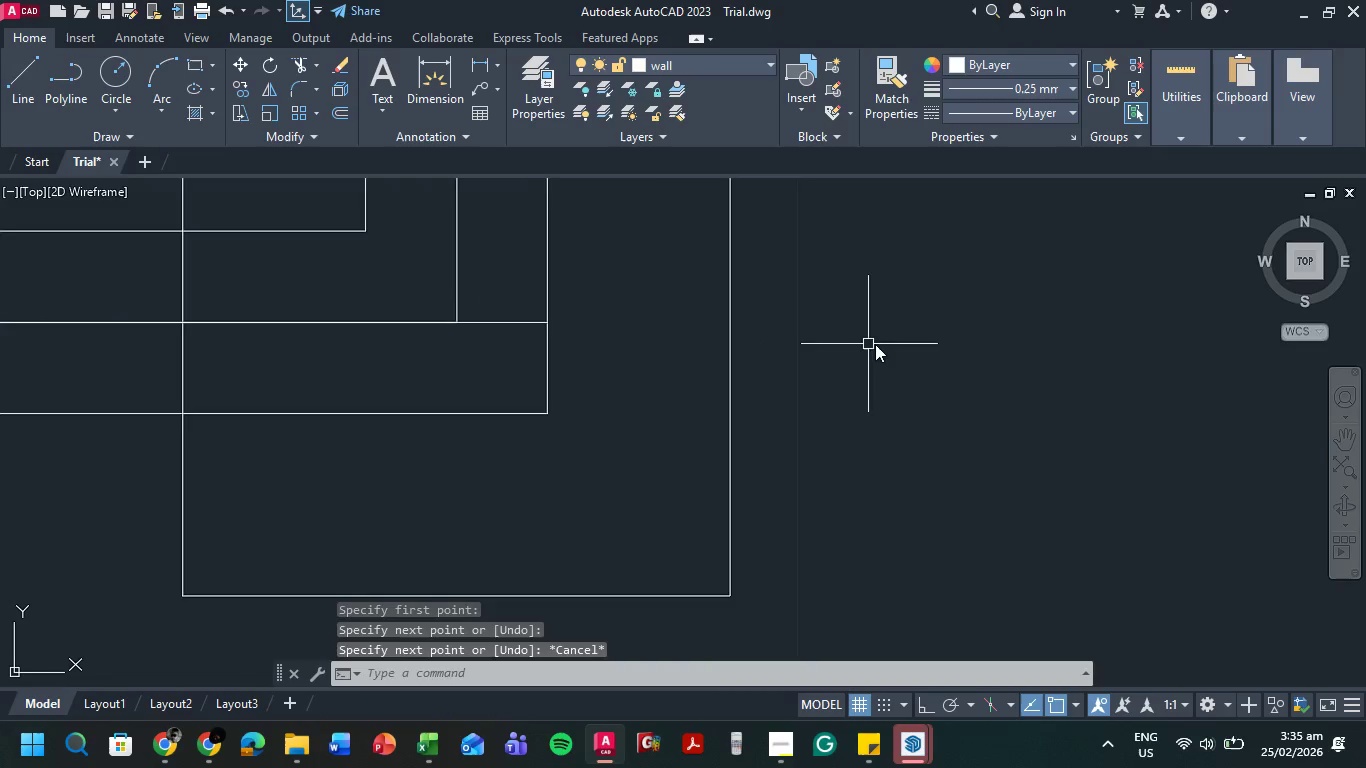 
scroll: coordinate [648, 469], scroll_direction: down, amount: 6.0
 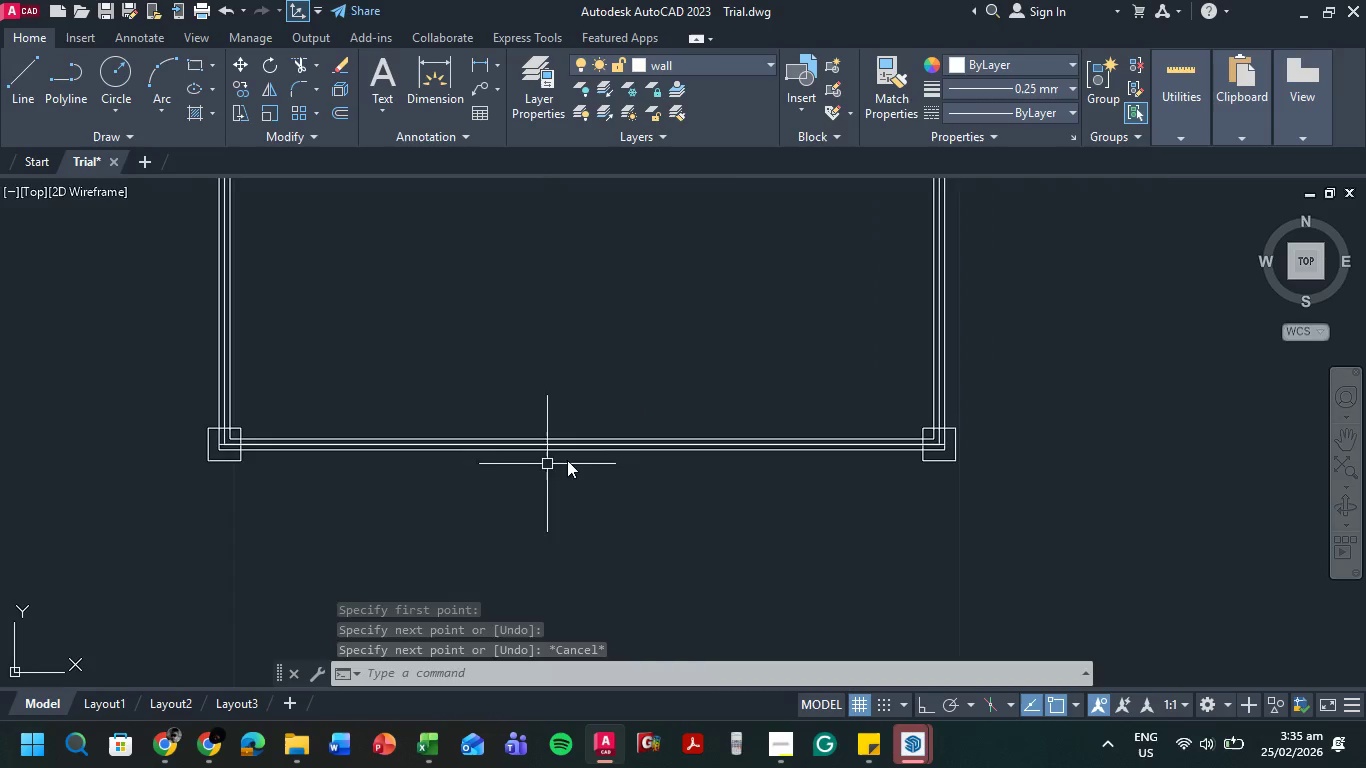 
key(L)
 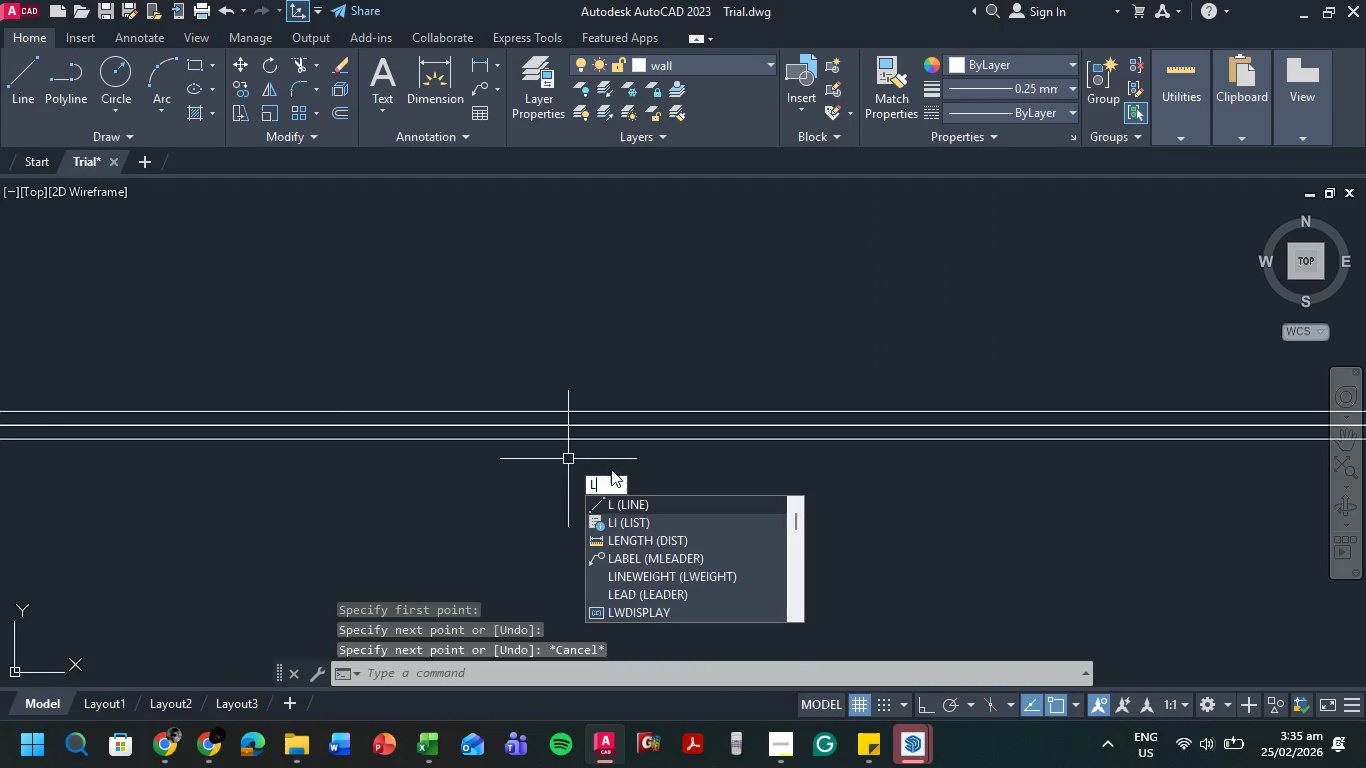 
scroll: coordinate [568, 459], scroll_direction: up, amount: 2.0
 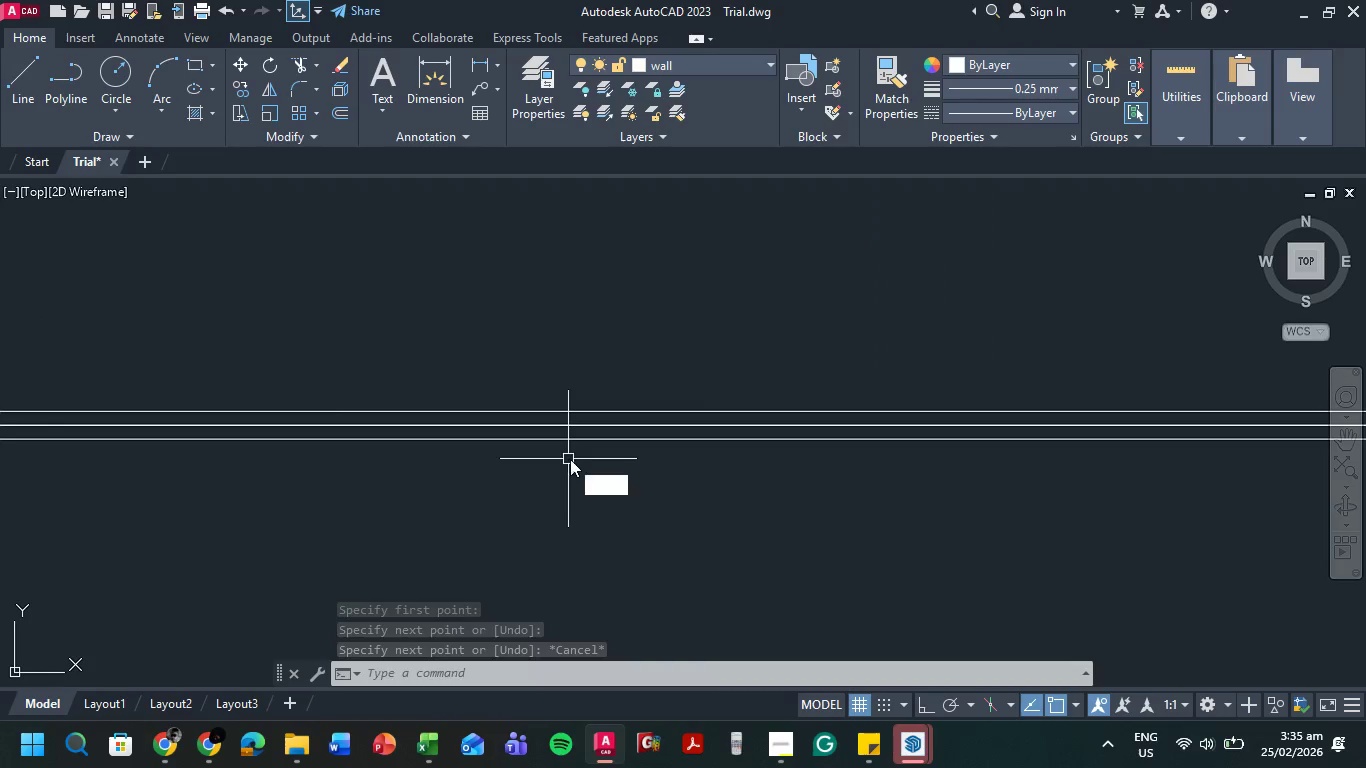 
key(Space)
 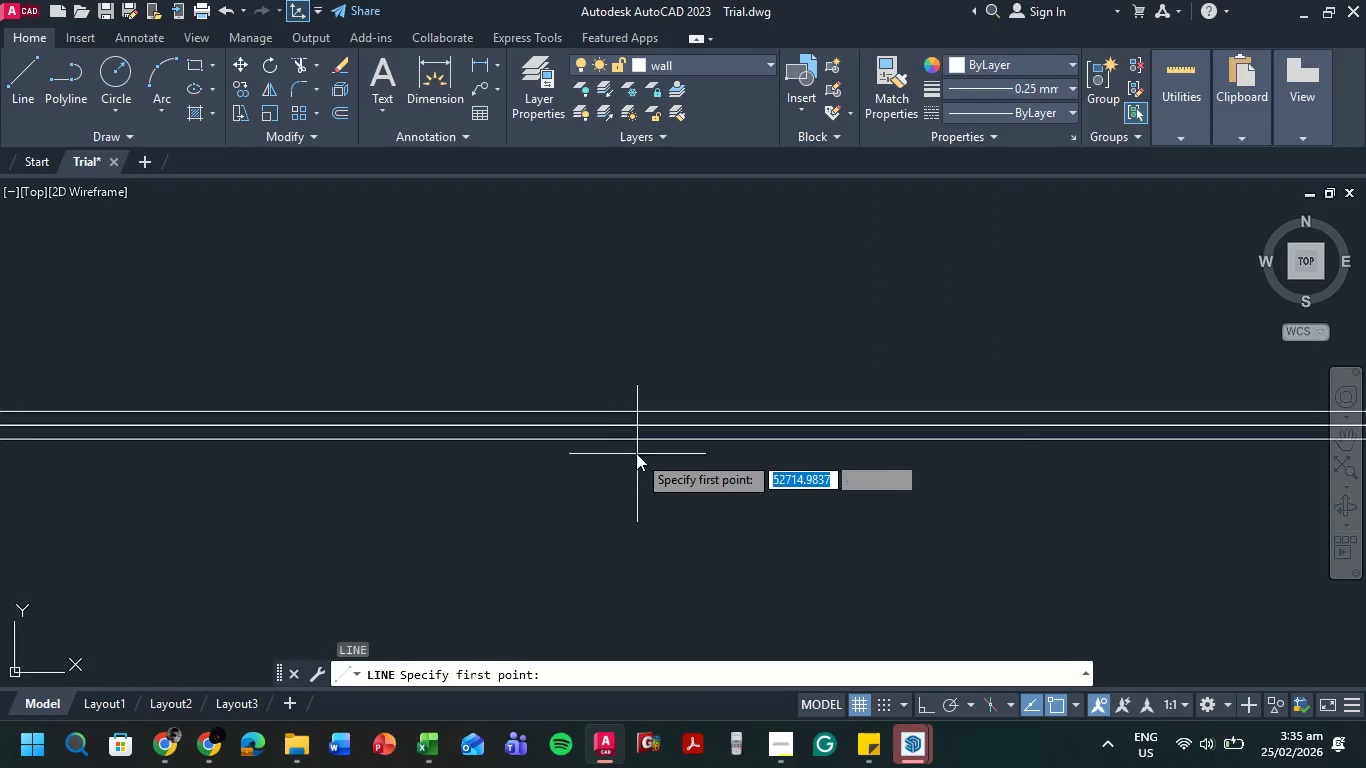 
scroll: coordinate [637, 454], scroll_direction: down, amount: 1.0
 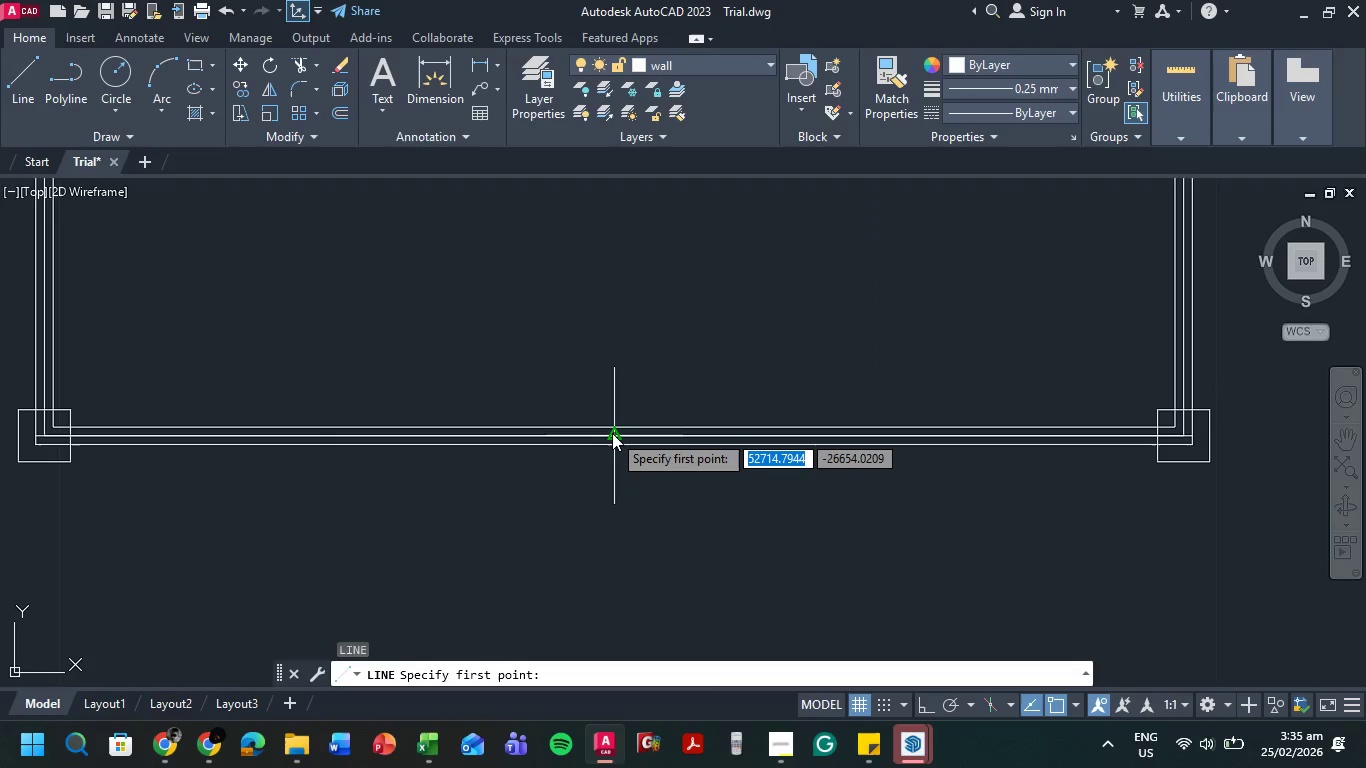 
scroll: coordinate [611, 433], scroll_direction: up, amount: 4.0
 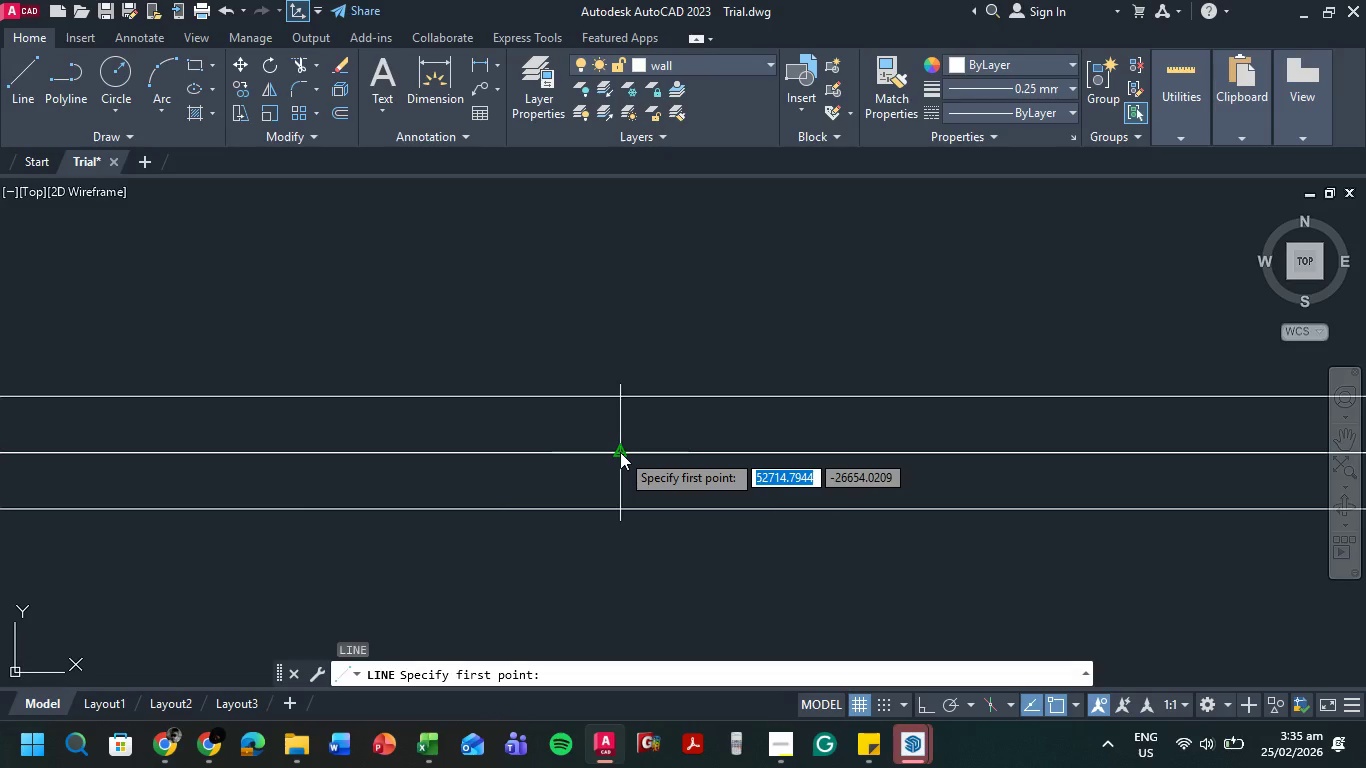 
left_click([620, 452])
 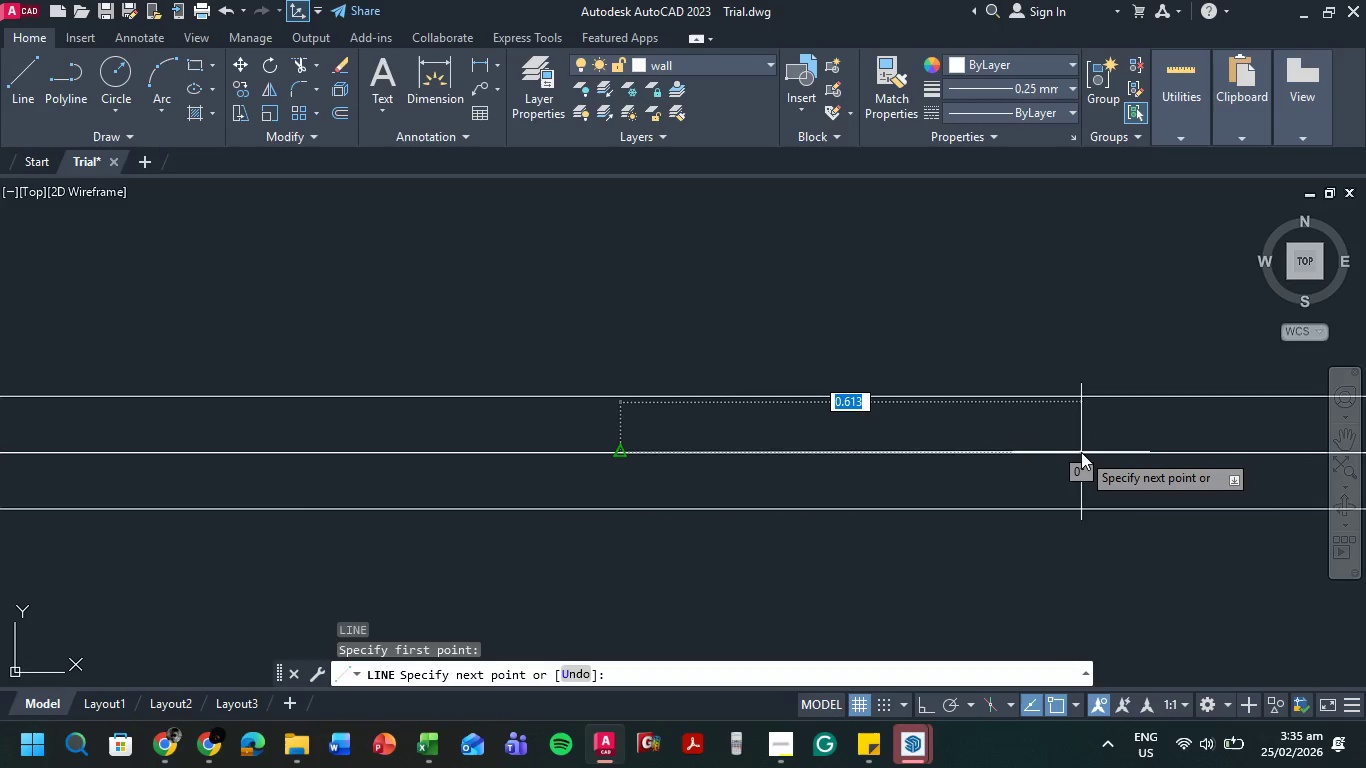 
key(Numpad0)
 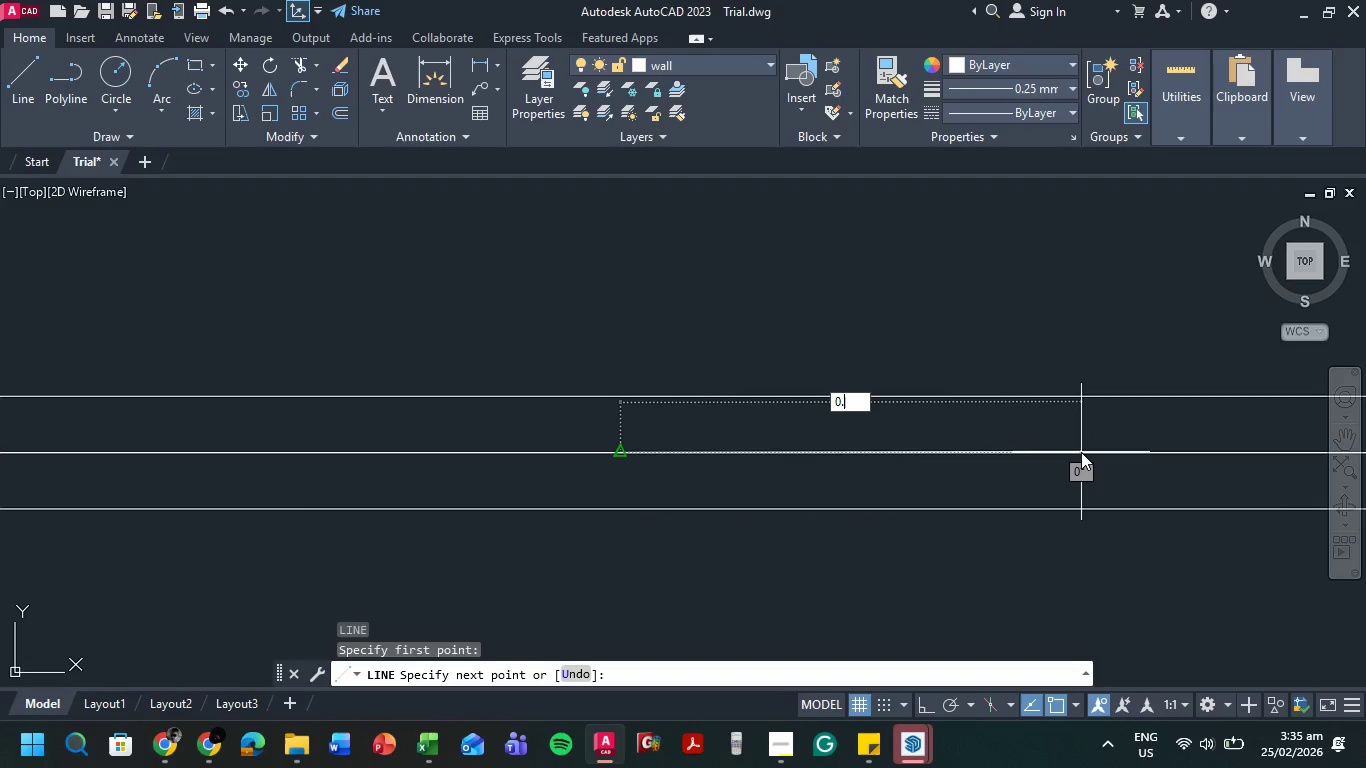 
key(NumpadDecimal)
 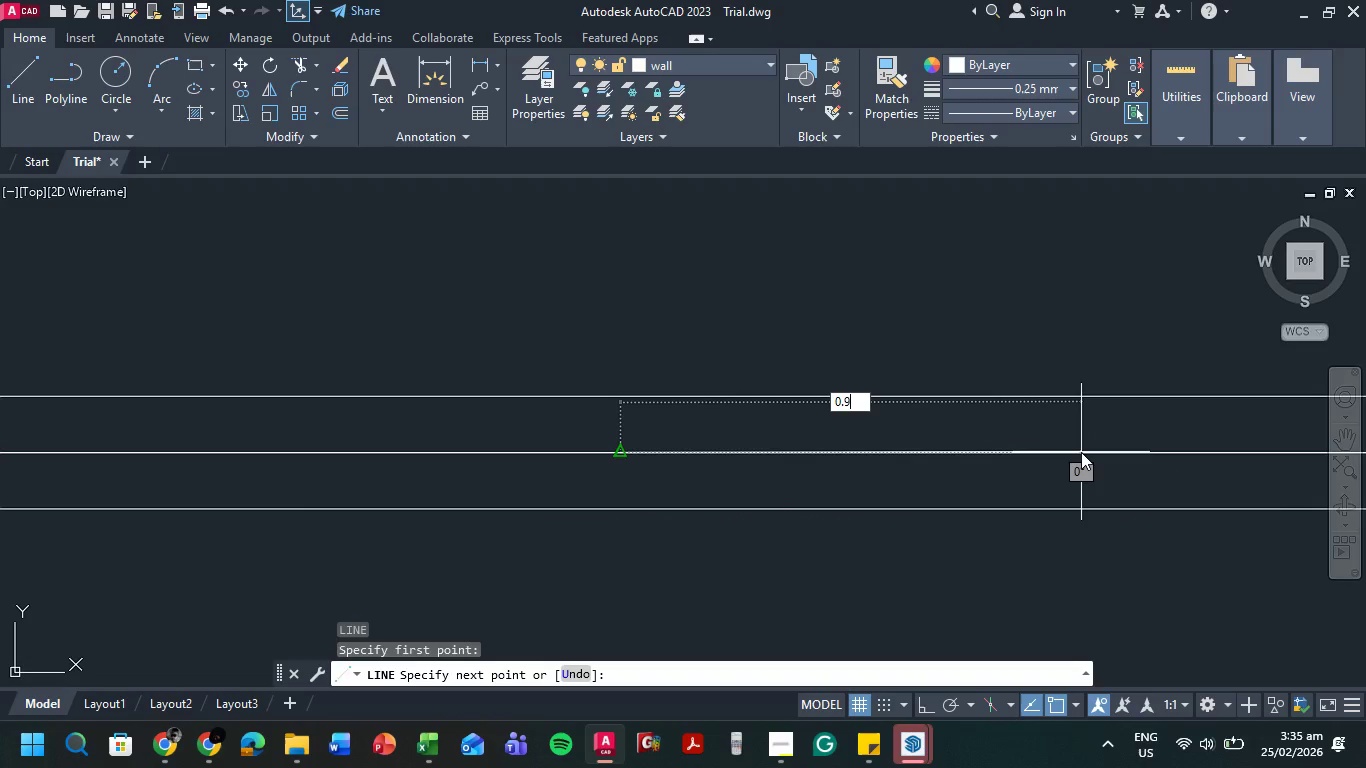 
key(Numpad9)
 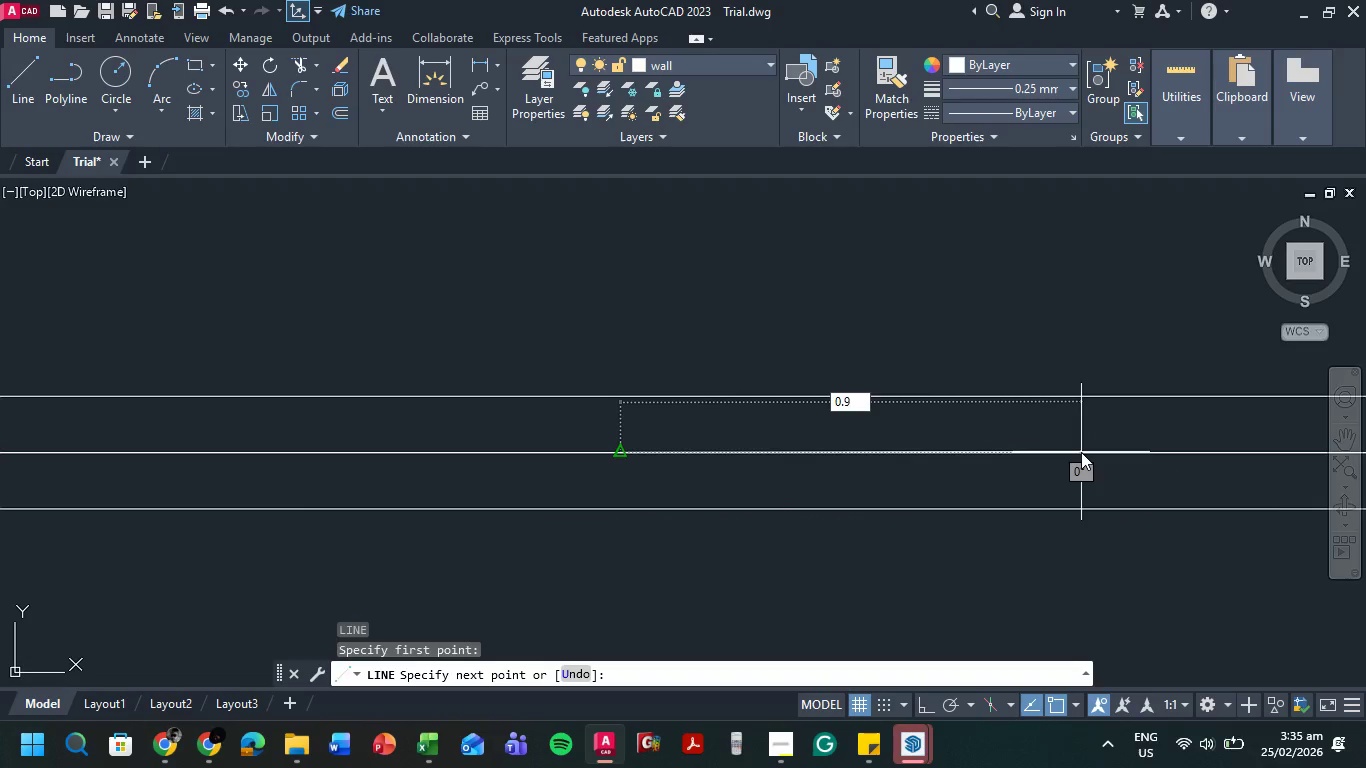 
key(NumpadEnter)
 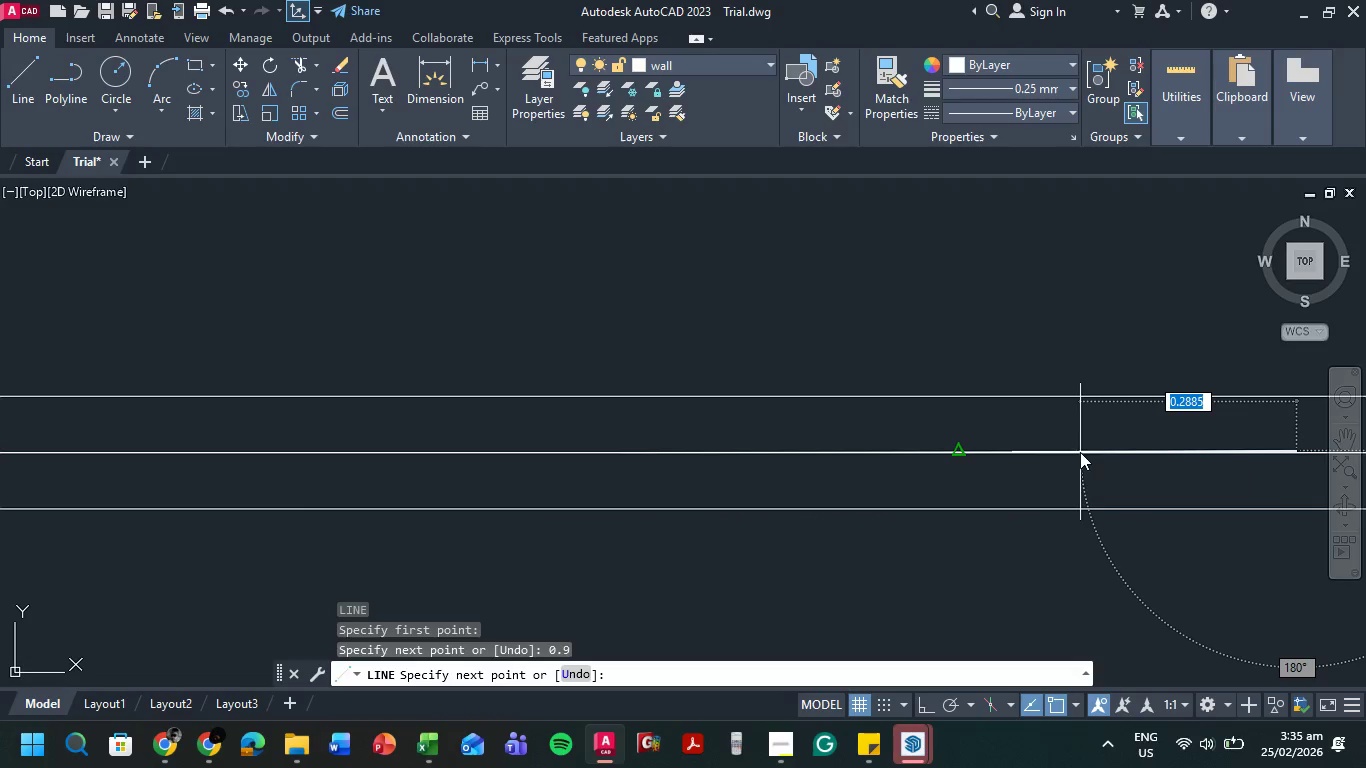 
hold_key(key=Escape, duration=7.45)
 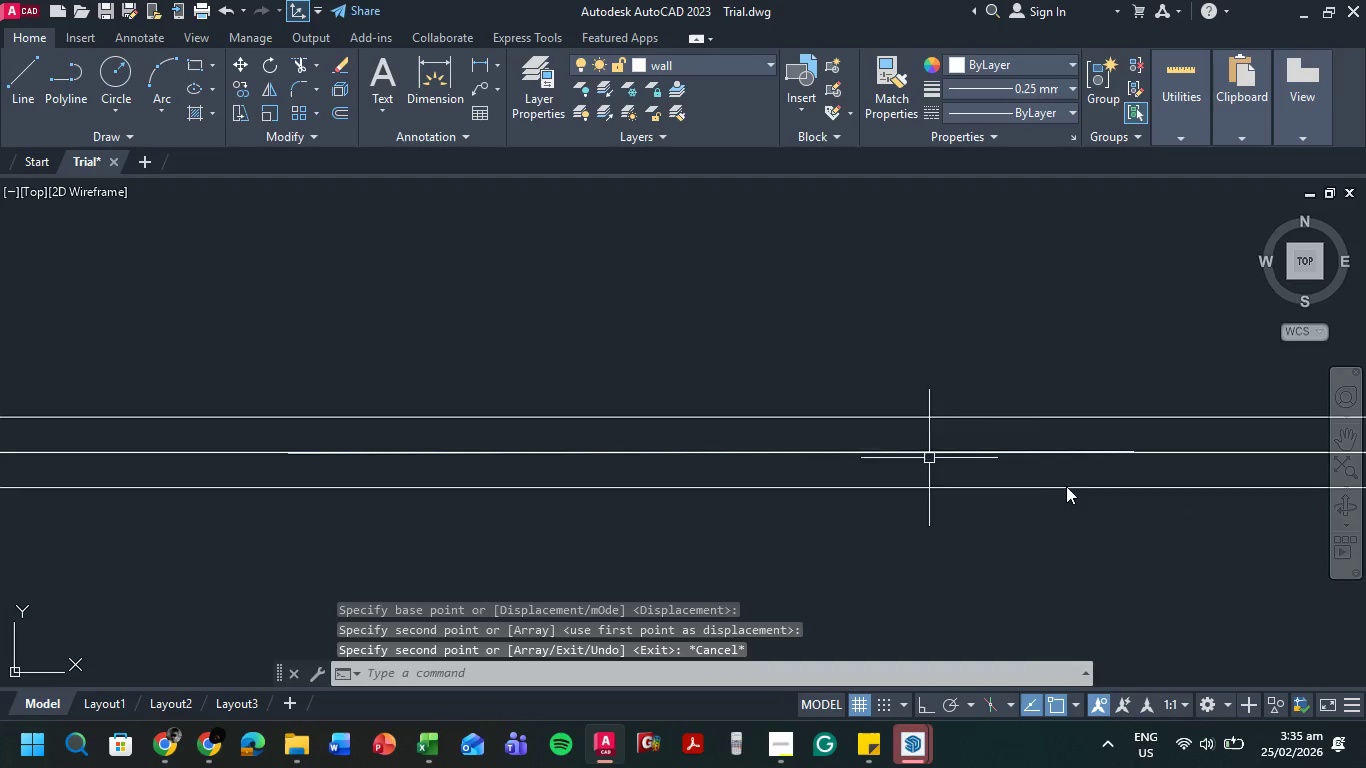 
left_click([1011, 451])
 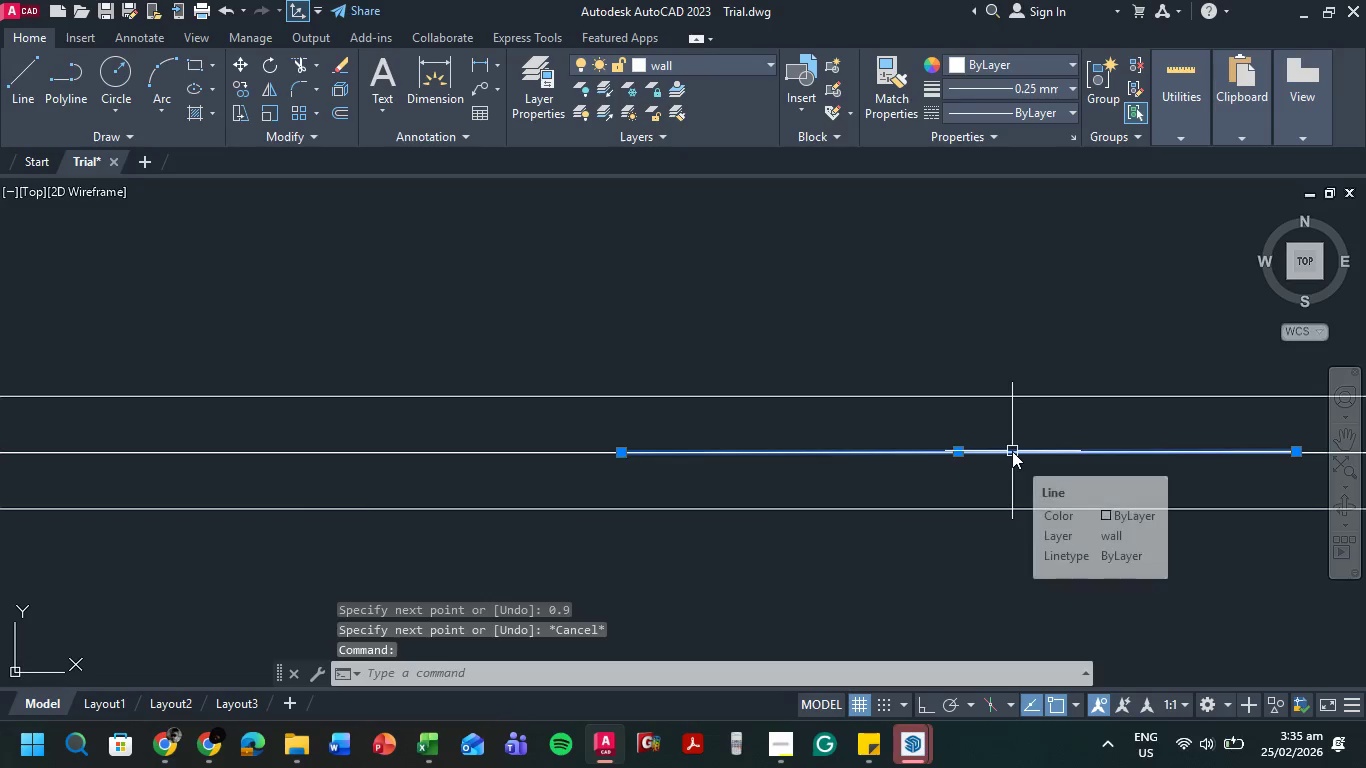 
type(co )
 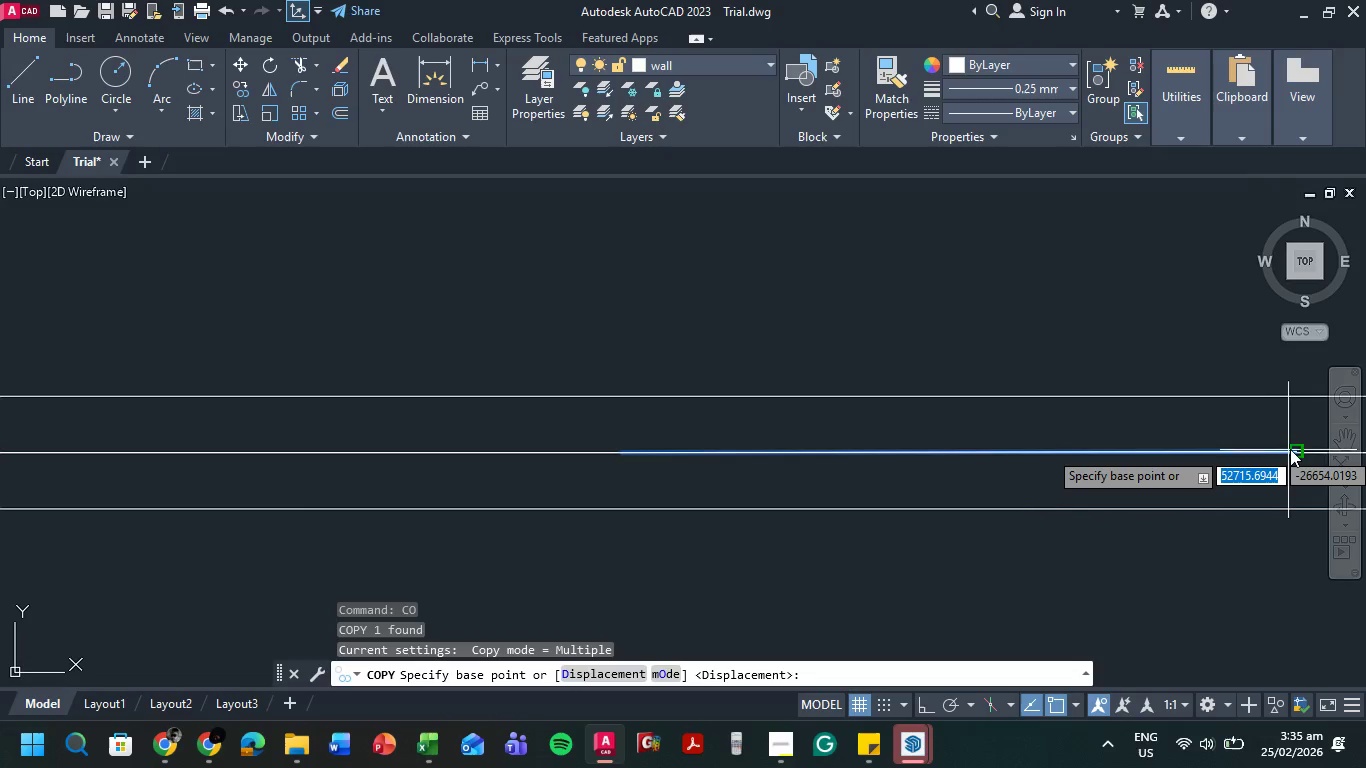 
left_click([1296, 449])
 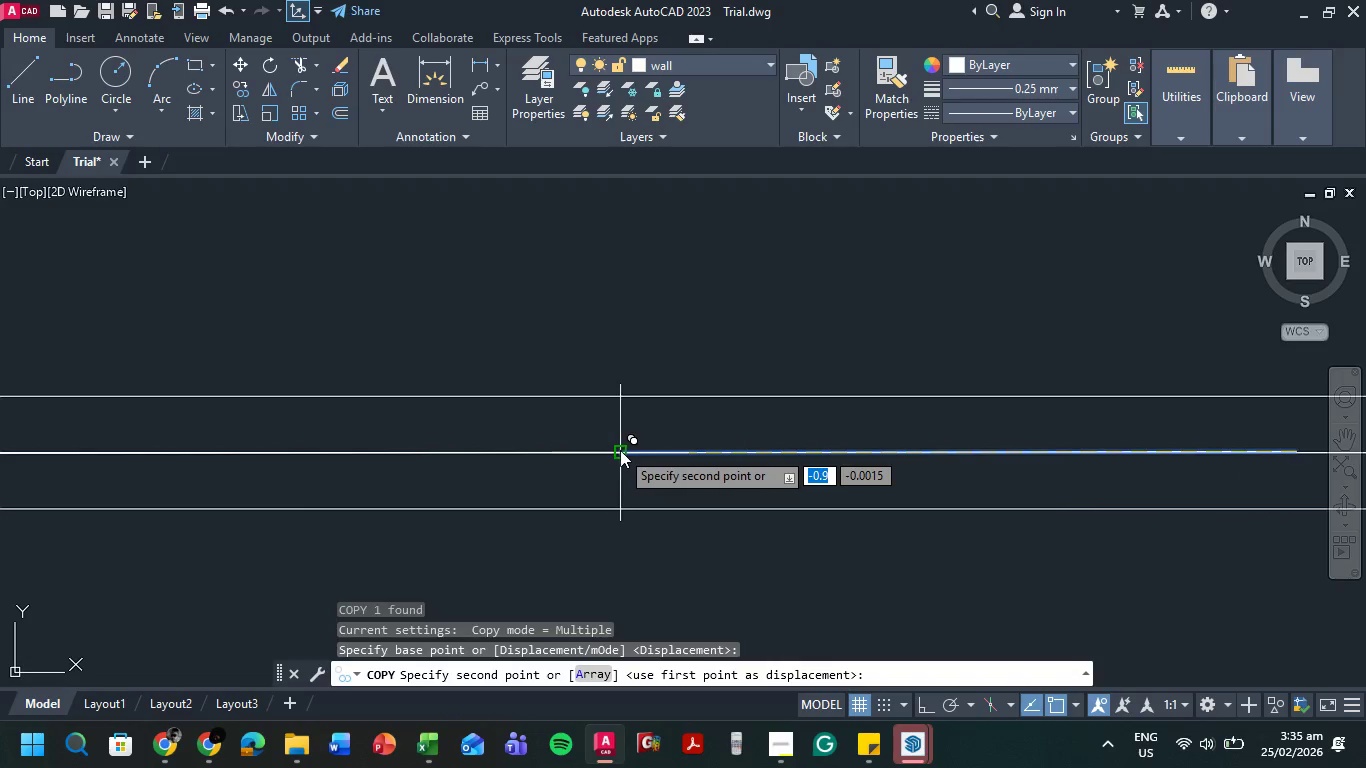 
left_click([618, 450])
 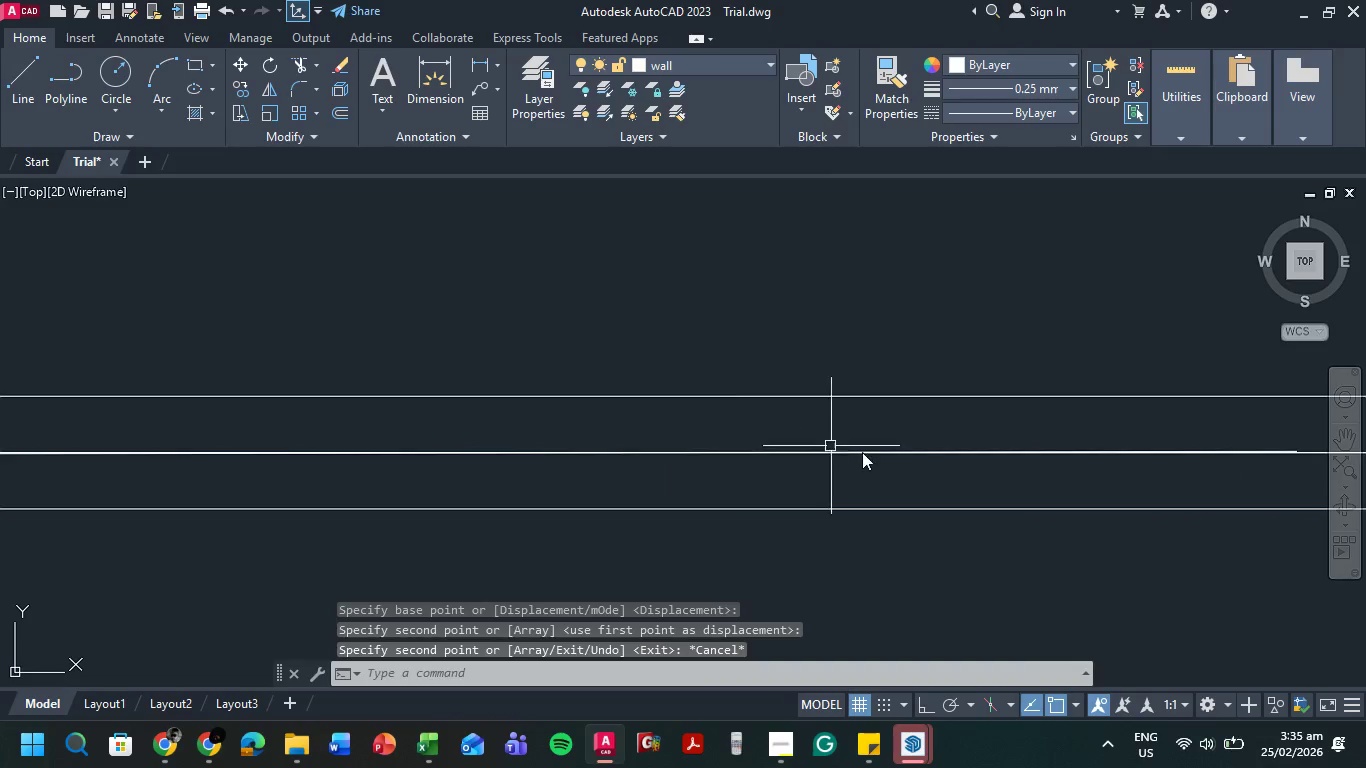 
scroll: coordinate [863, 452], scroll_direction: down, amount: 1.0
 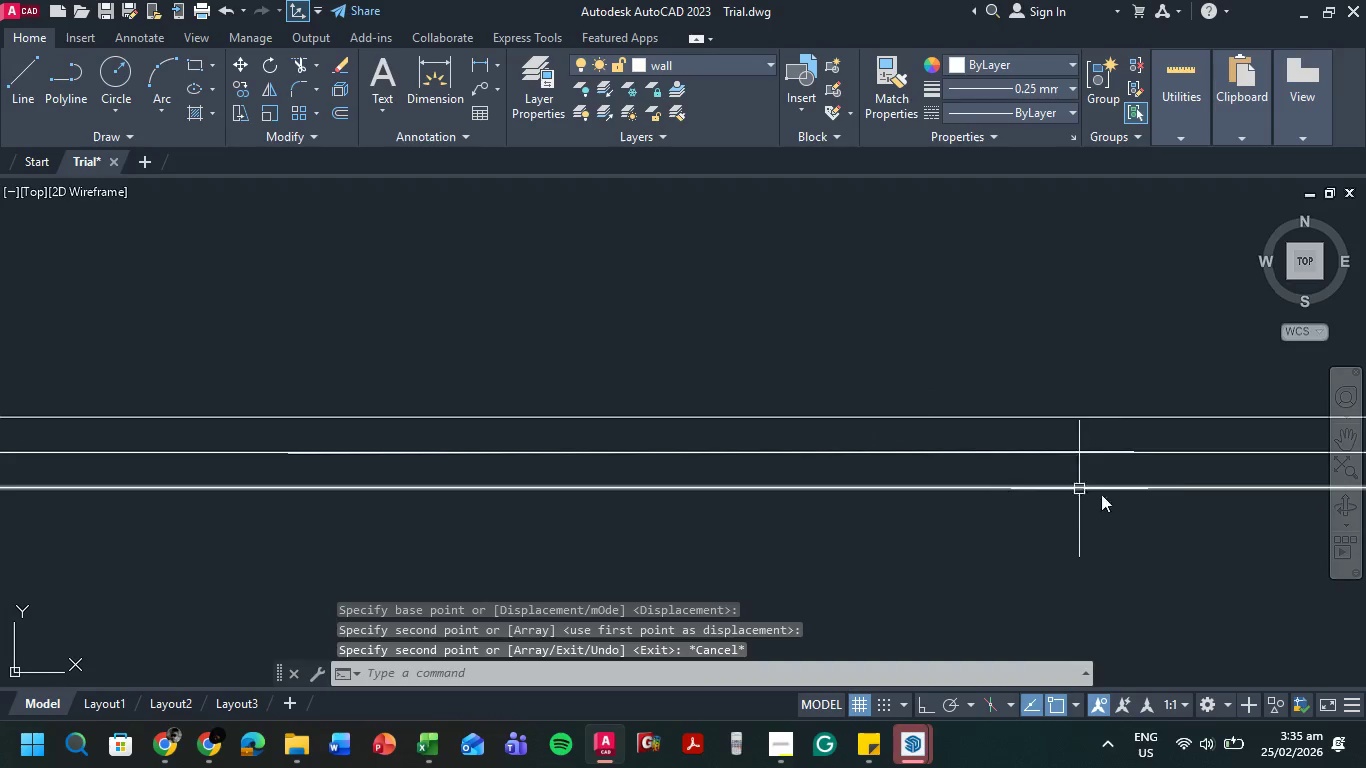 
key(L)
 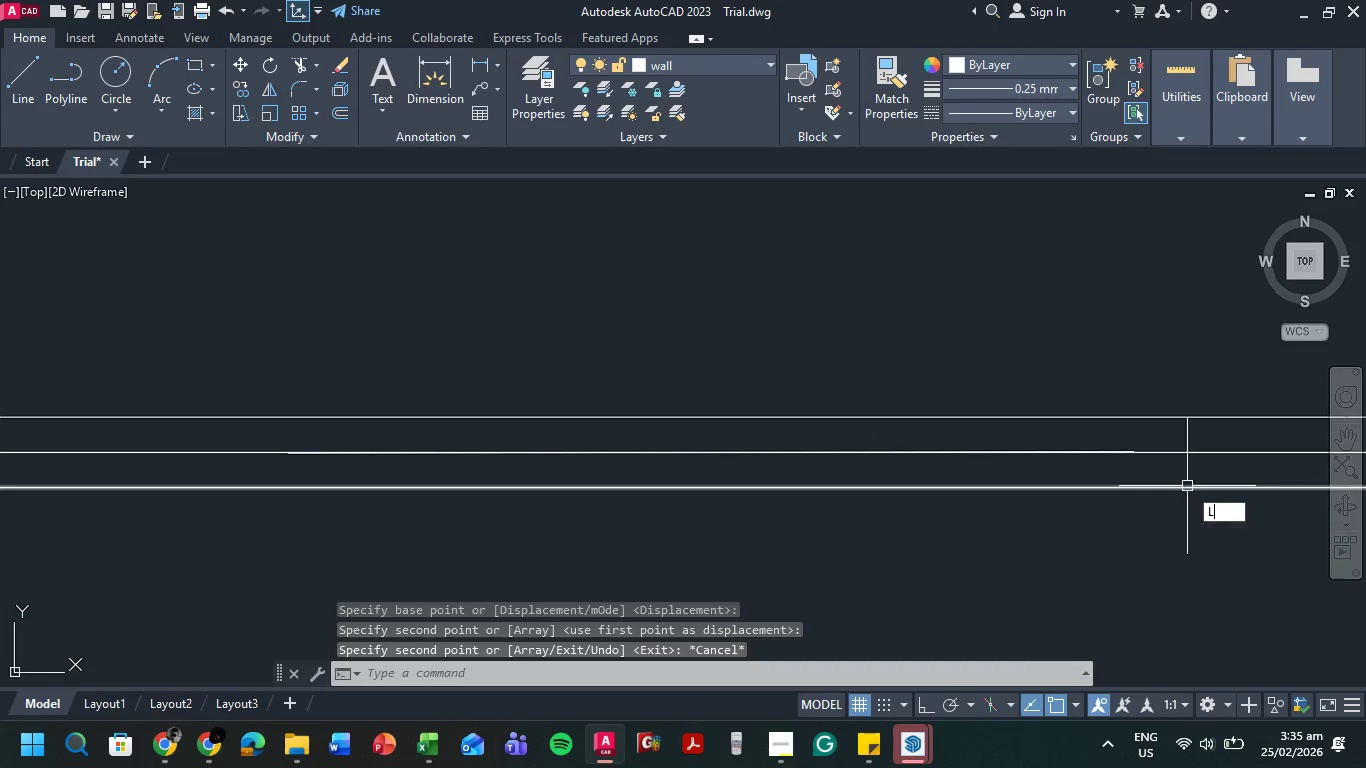 
key(Space)
 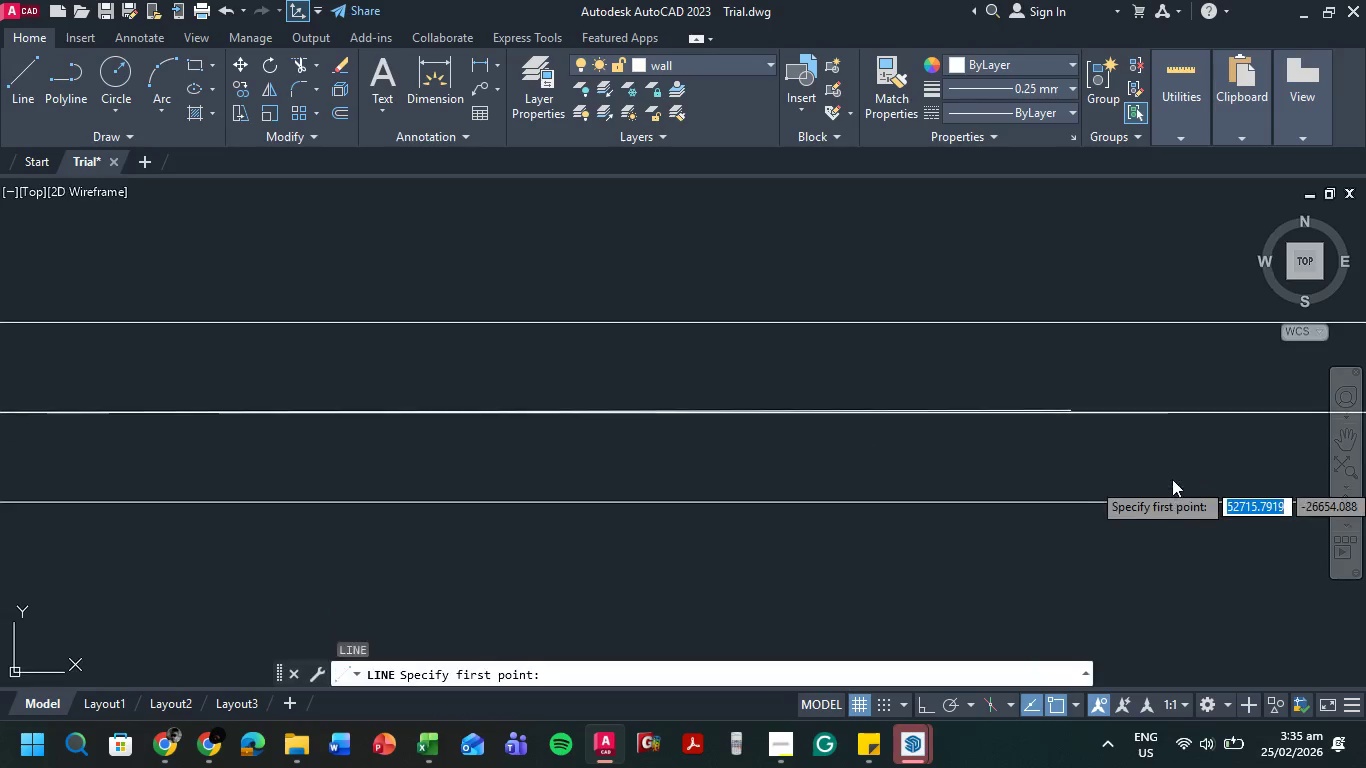 
scroll: coordinate [1070, 426], scroll_direction: up, amount: 18.0
 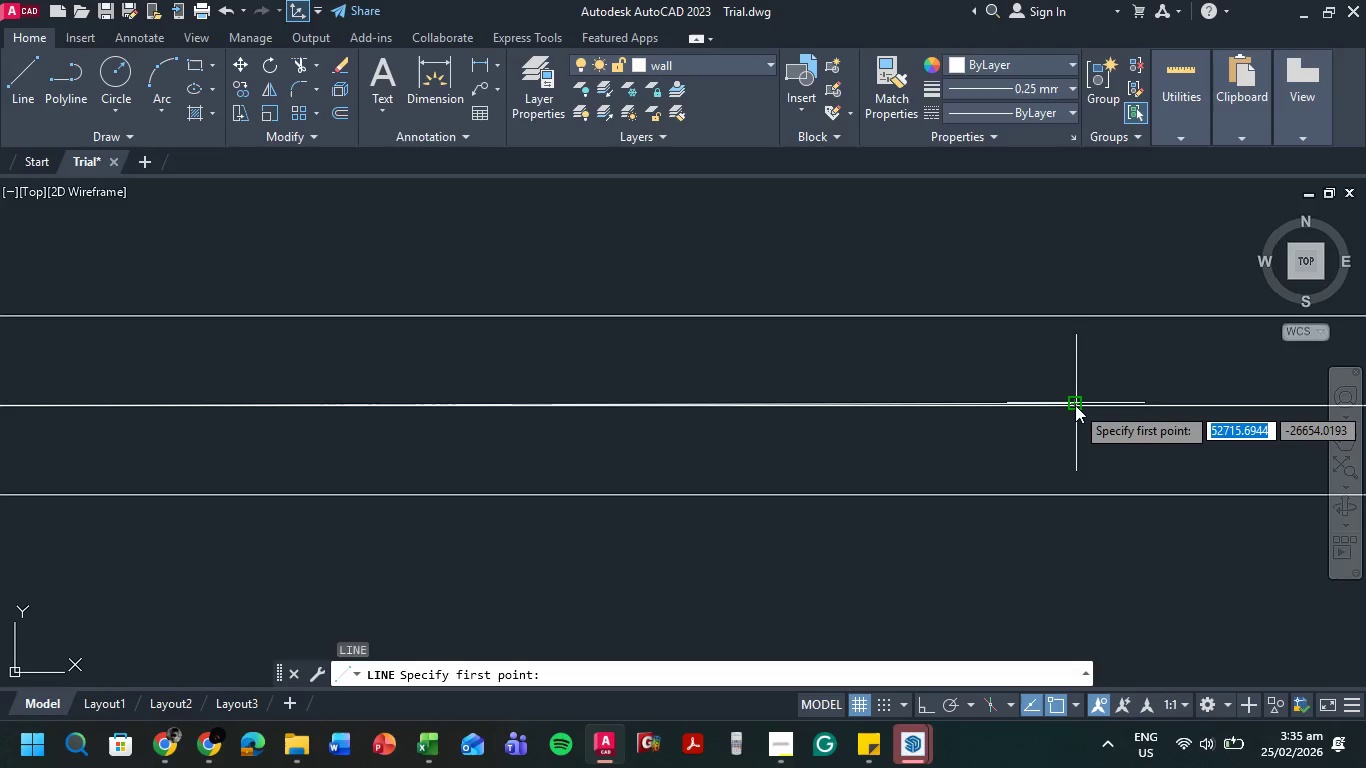 
left_click([1075, 405])
 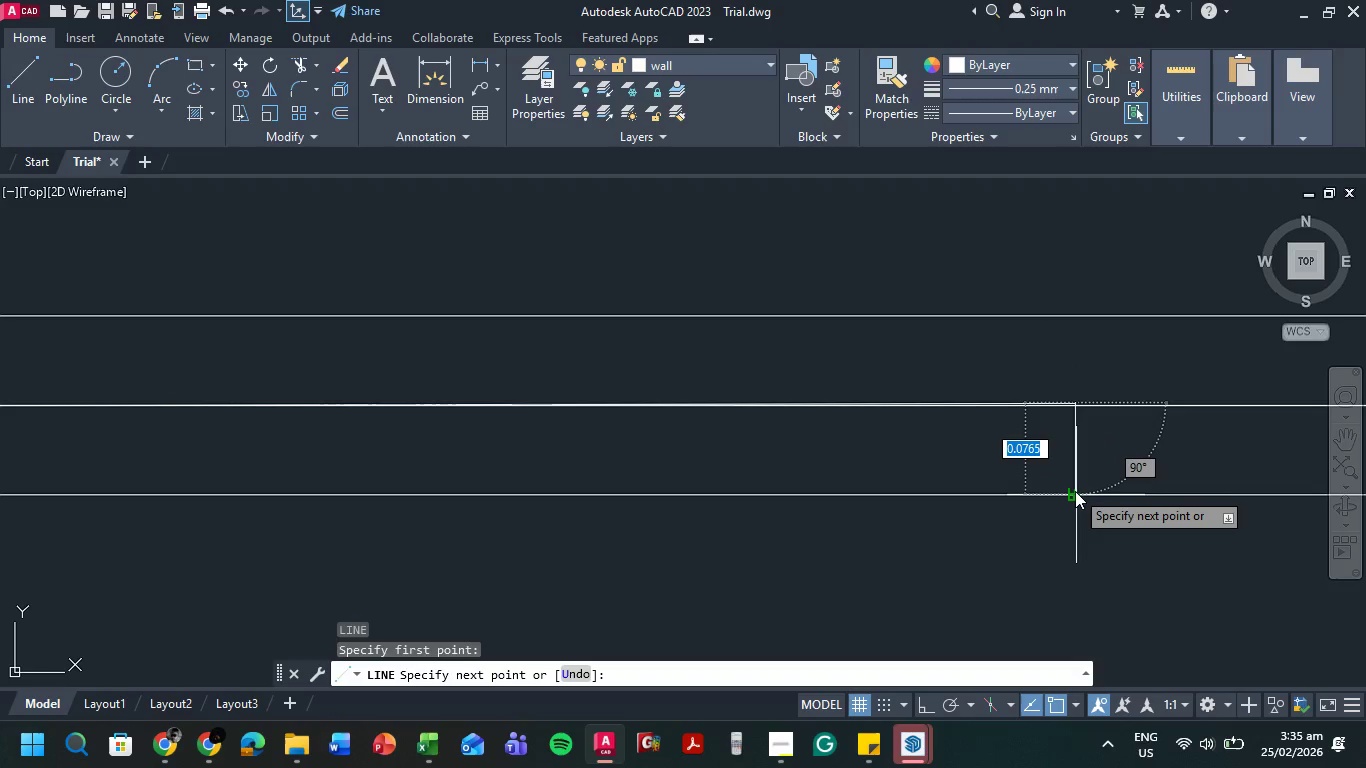 
key(Escape)
 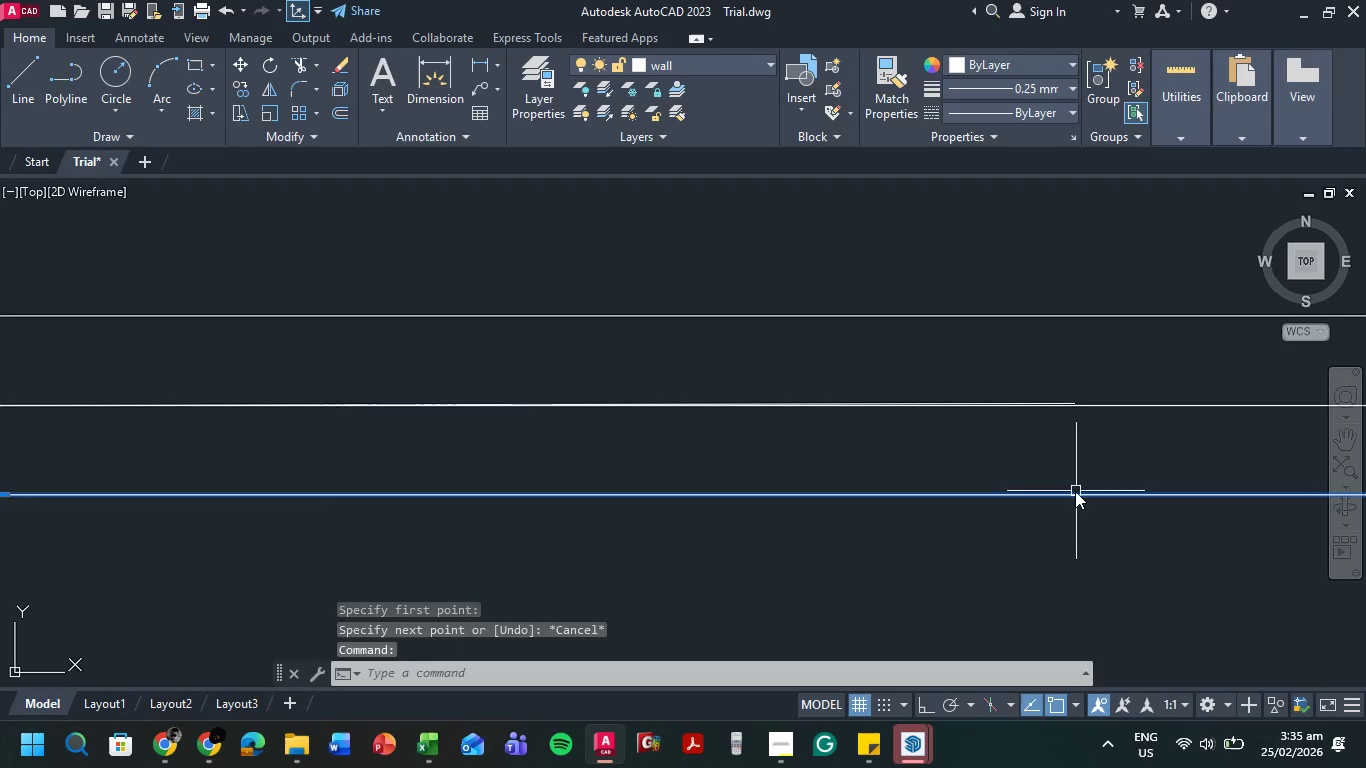 
left_click([1075, 491])
 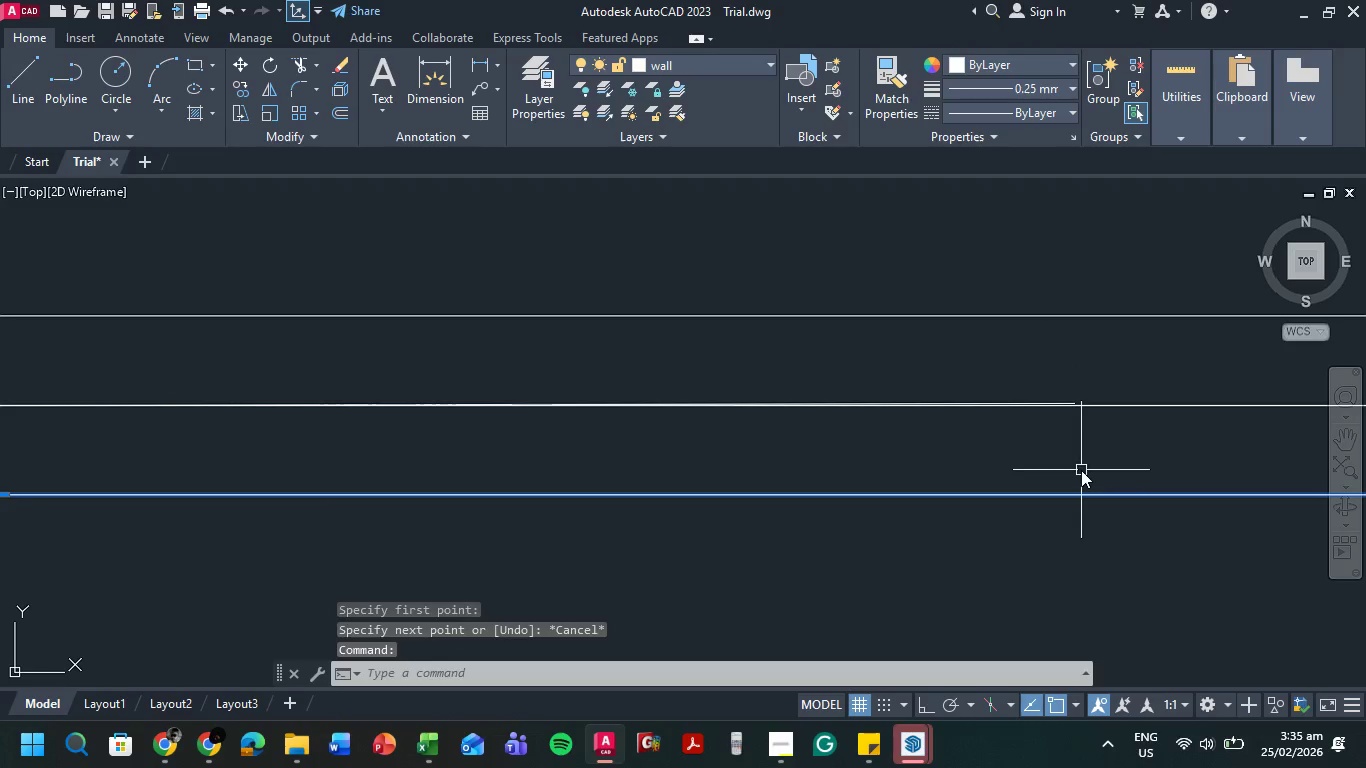 
key(Space)
 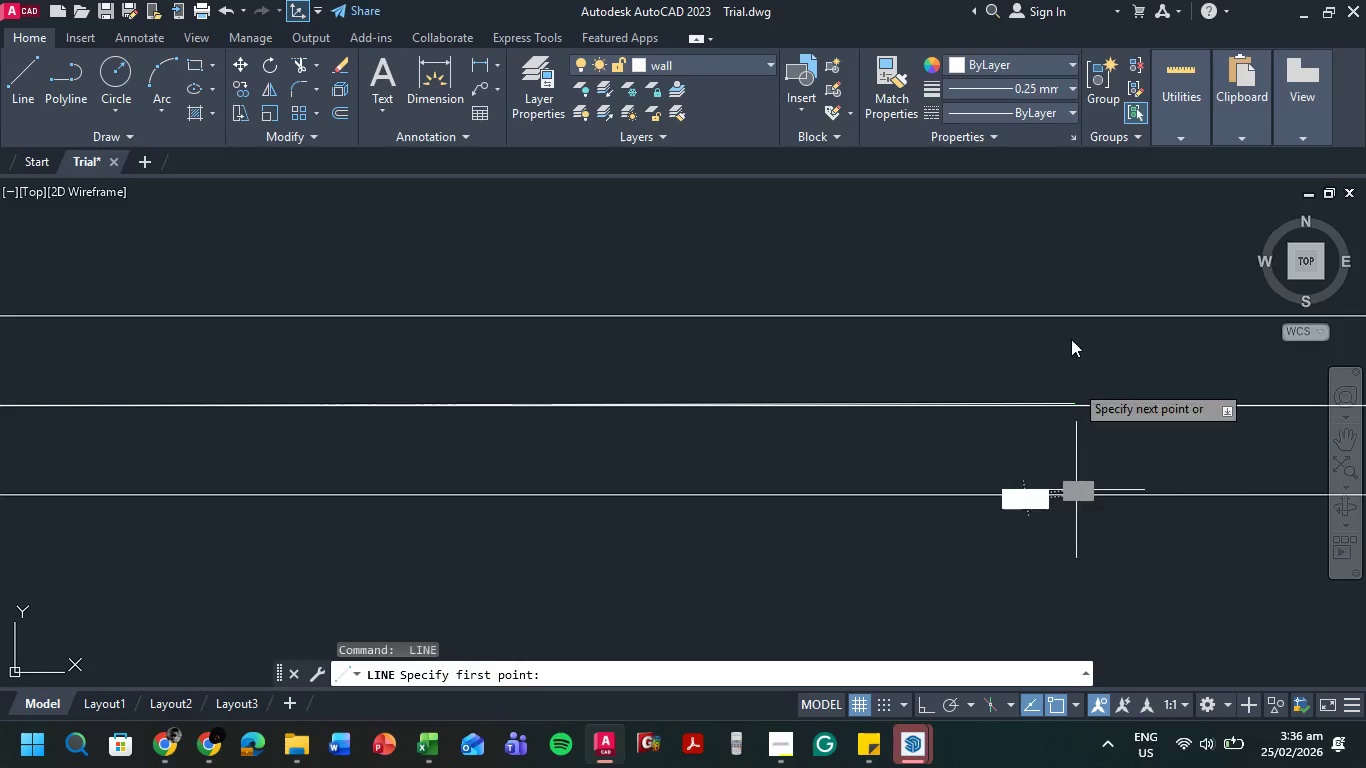 
left_click([1074, 316])
 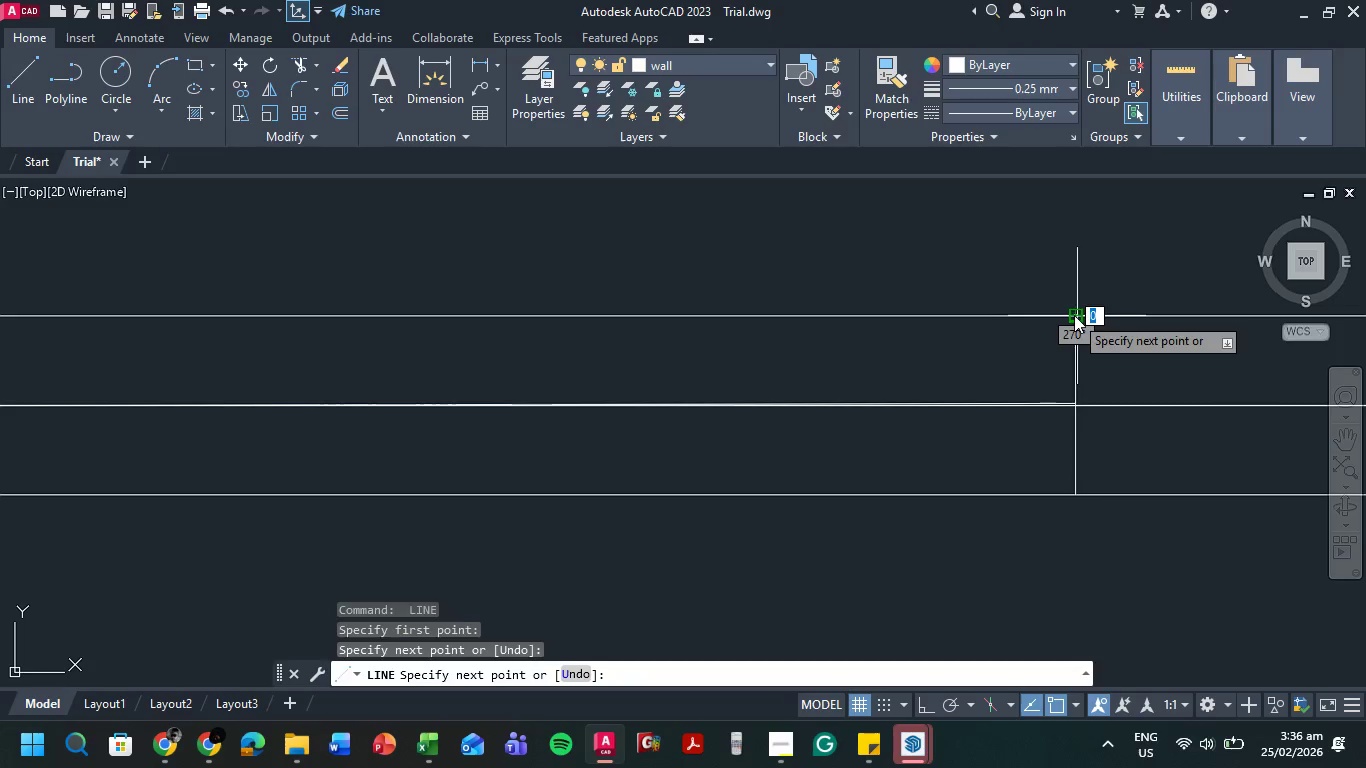 
key(Escape)
 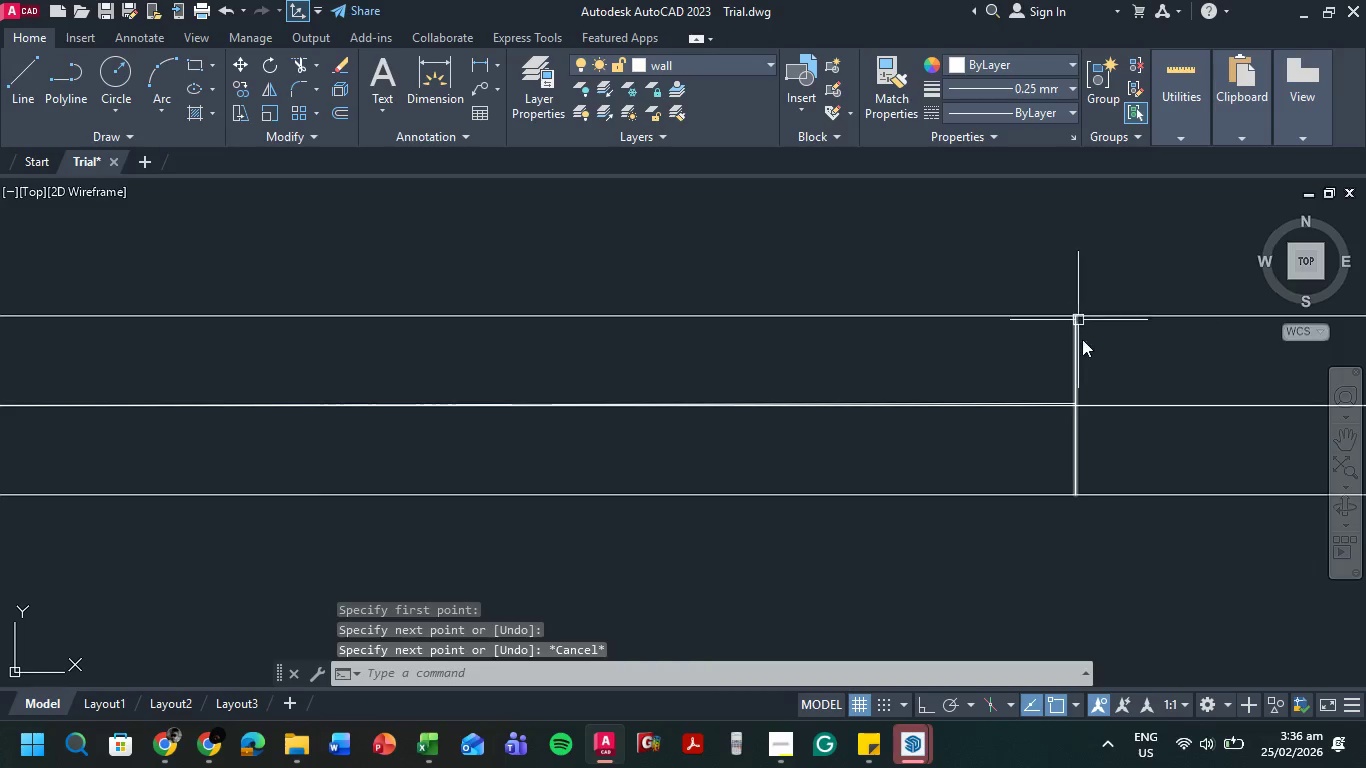 
scroll: coordinate [1083, 345], scroll_direction: down, amount: 3.0
 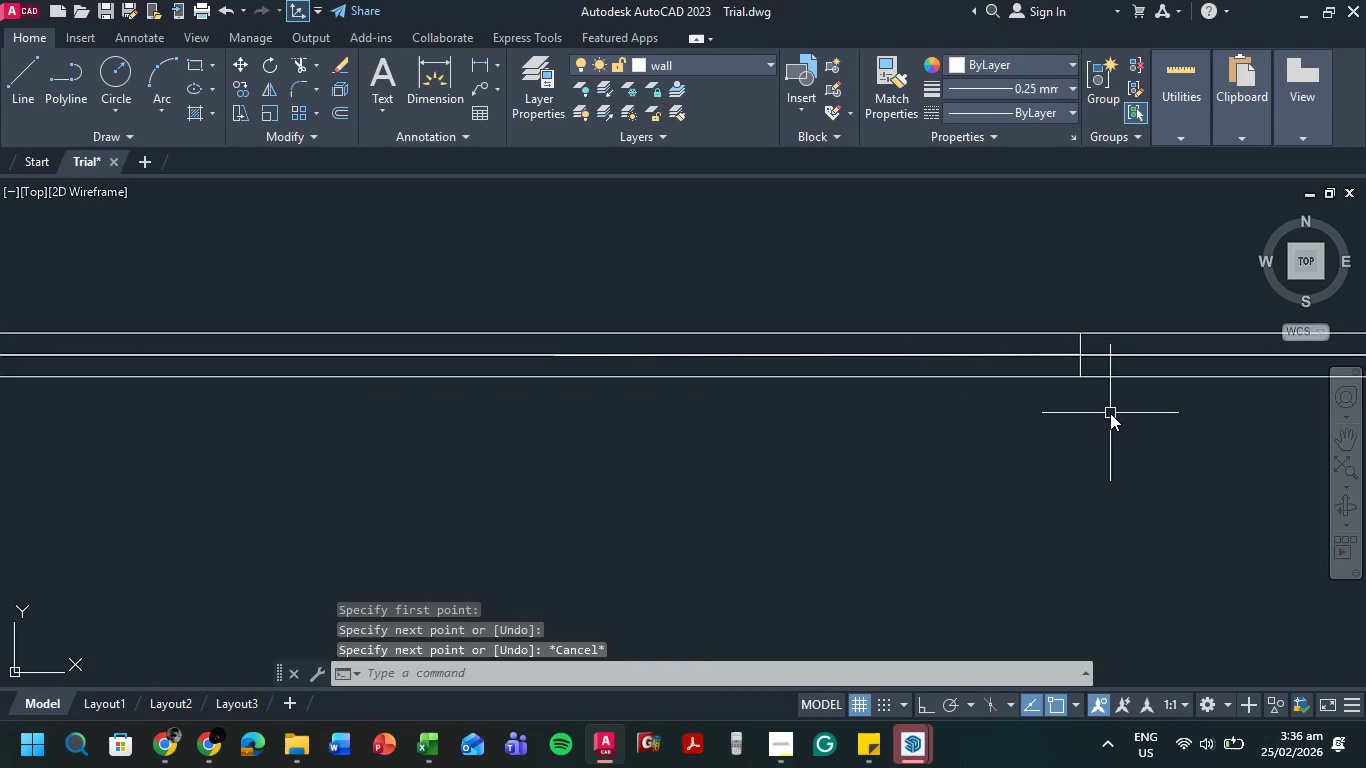 
key(O)
 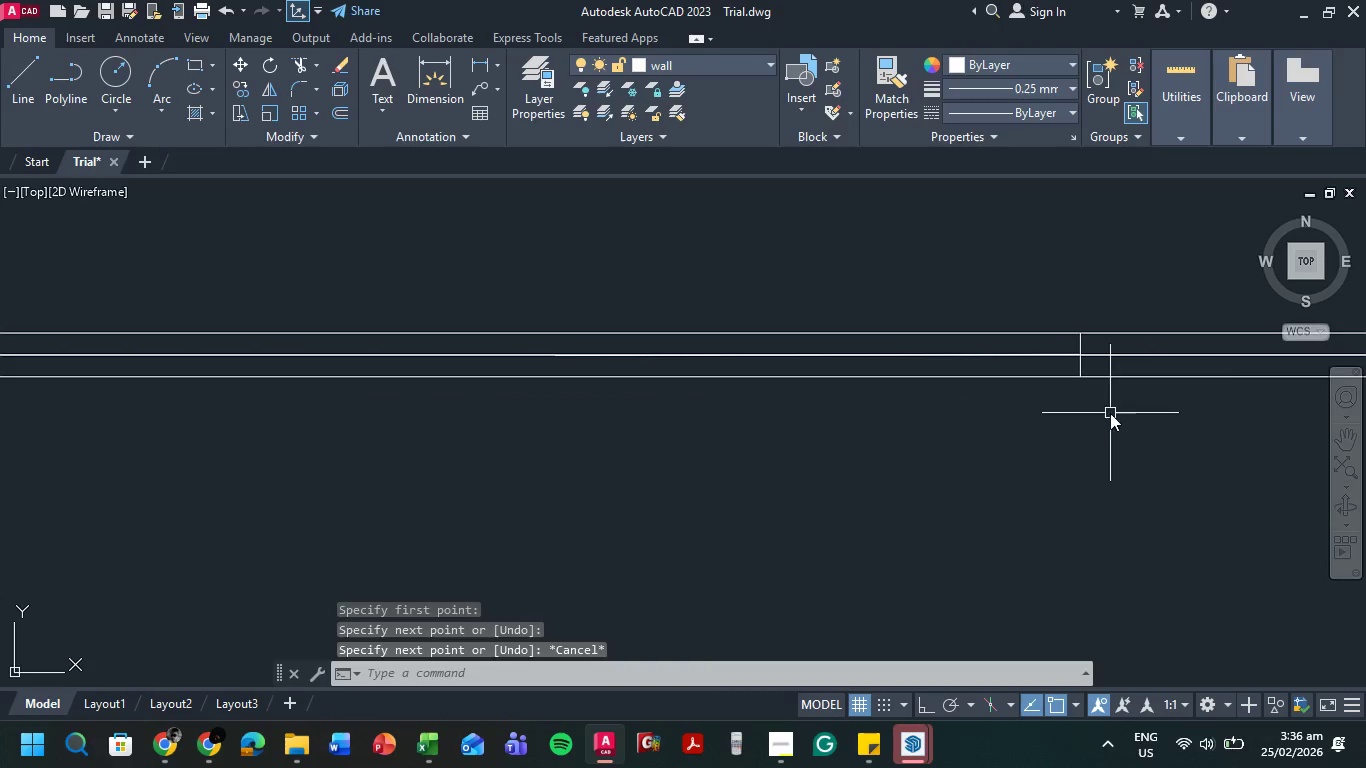 
key(Space)
 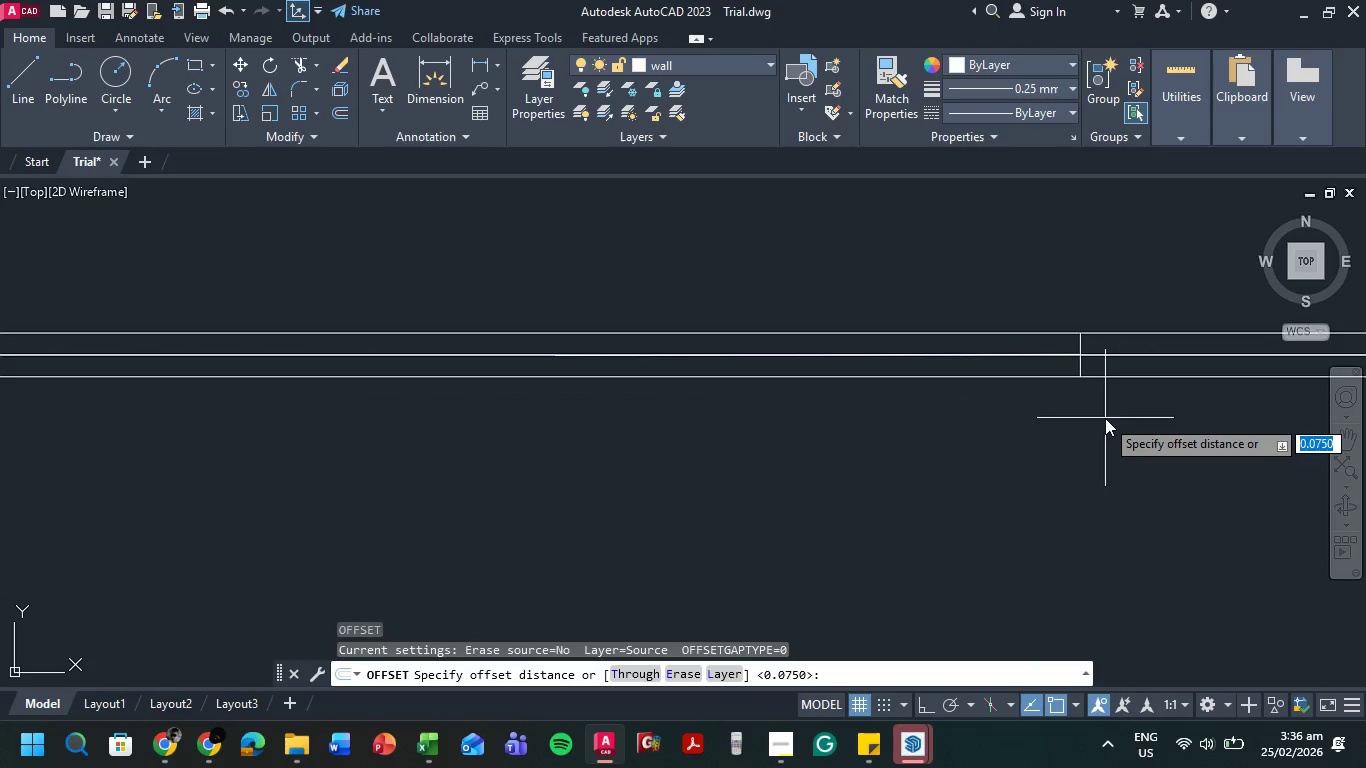 
key(Numpad1)
 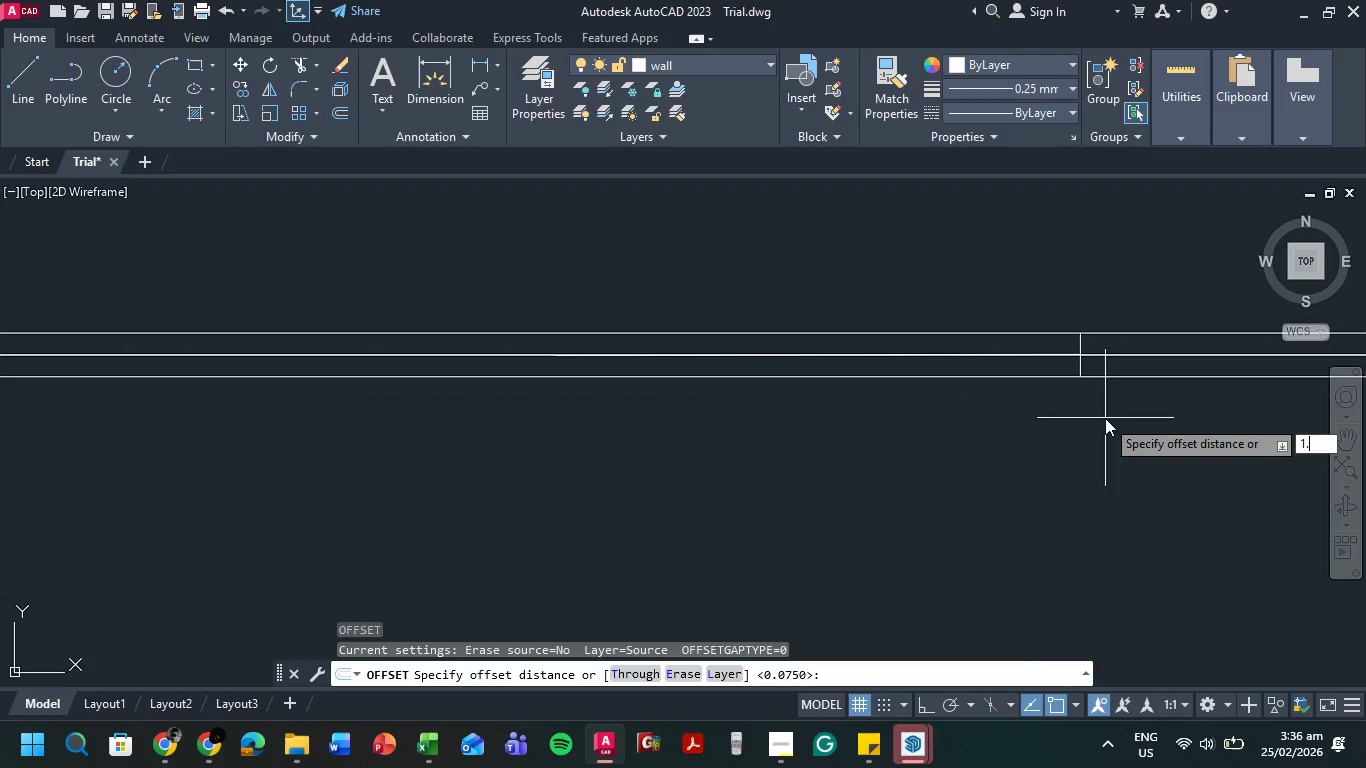 
key(NumpadDecimal)
 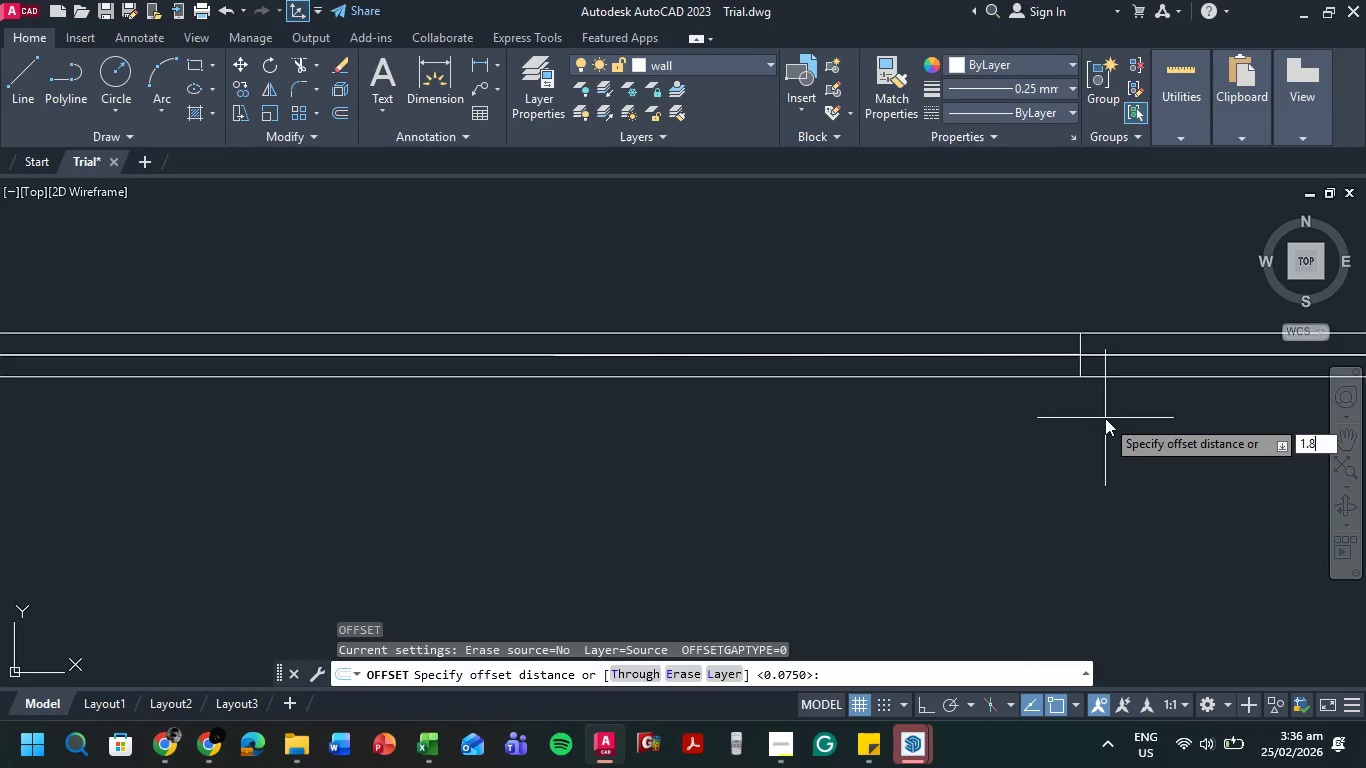 
key(Numpad8)
 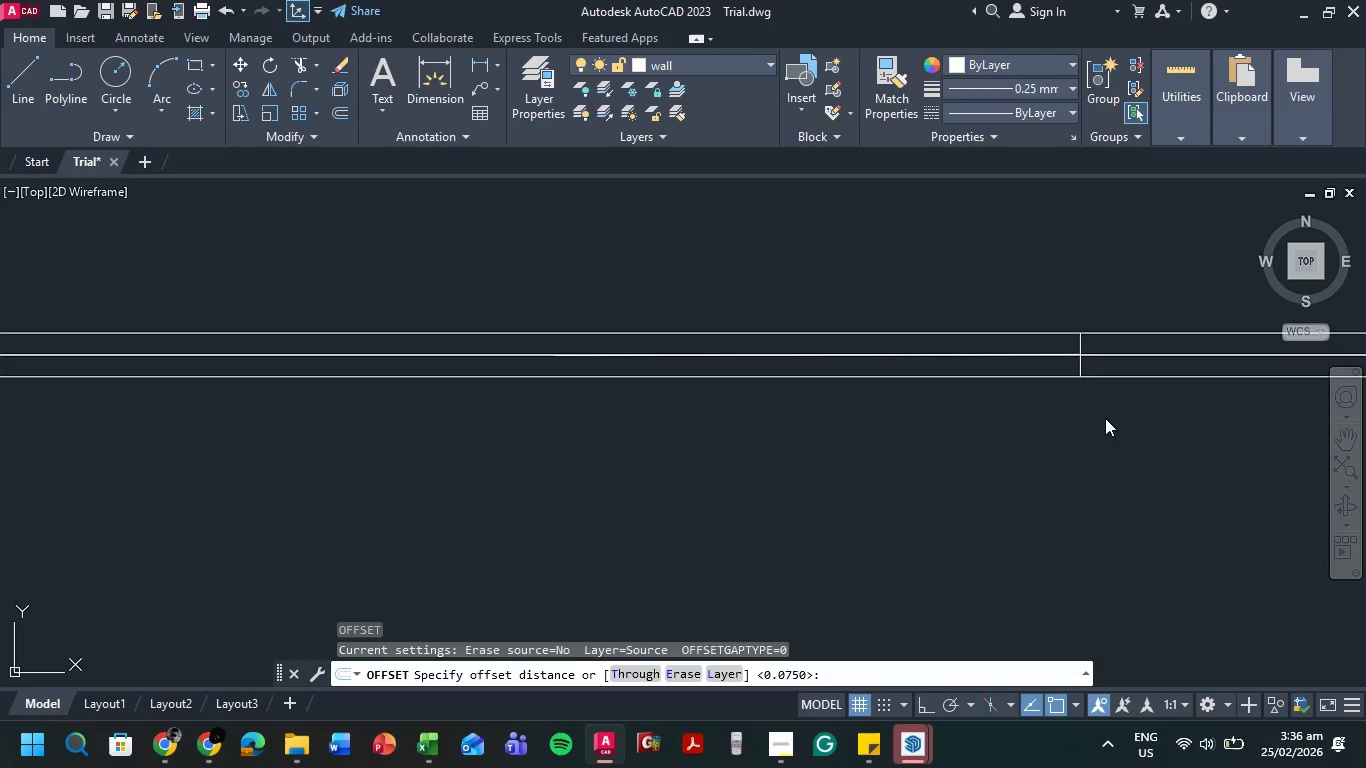 
key(NumpadEnter)
 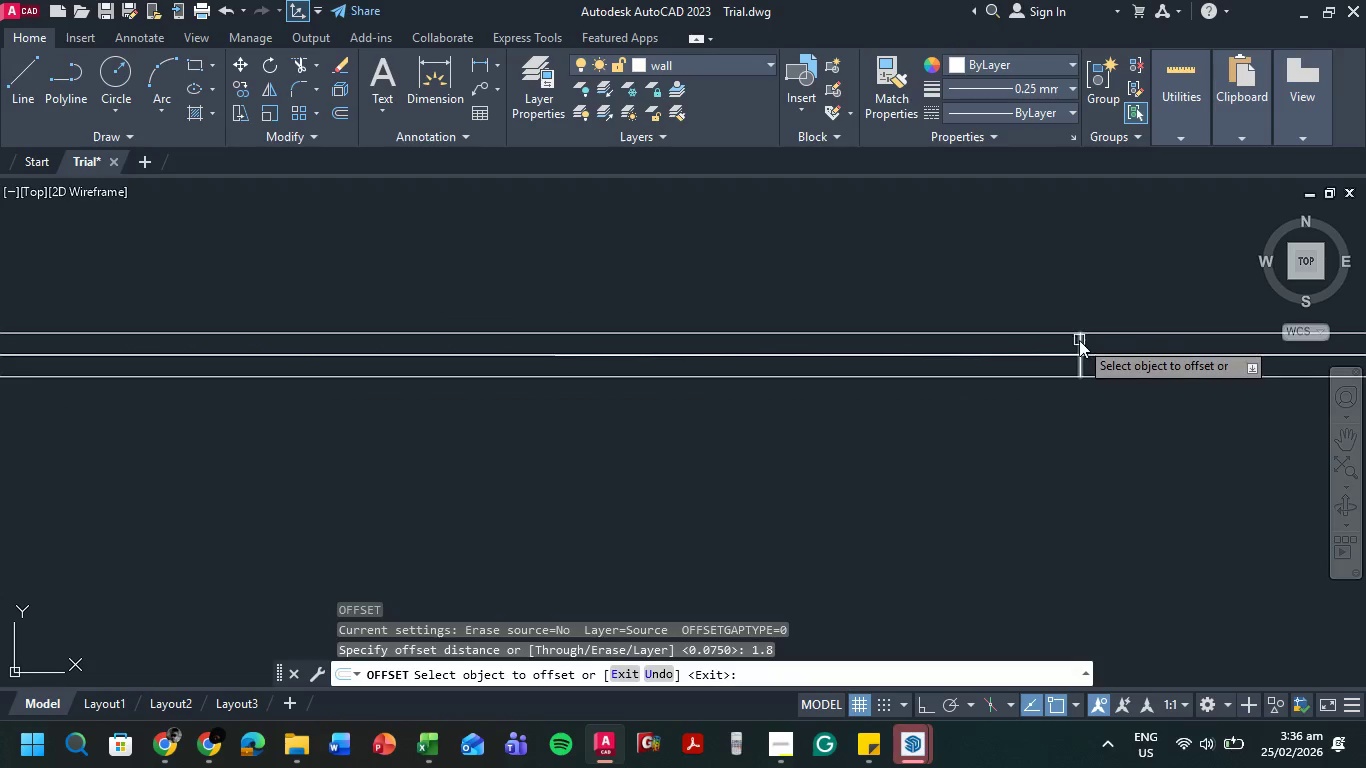 
left_click([1079, 340])
 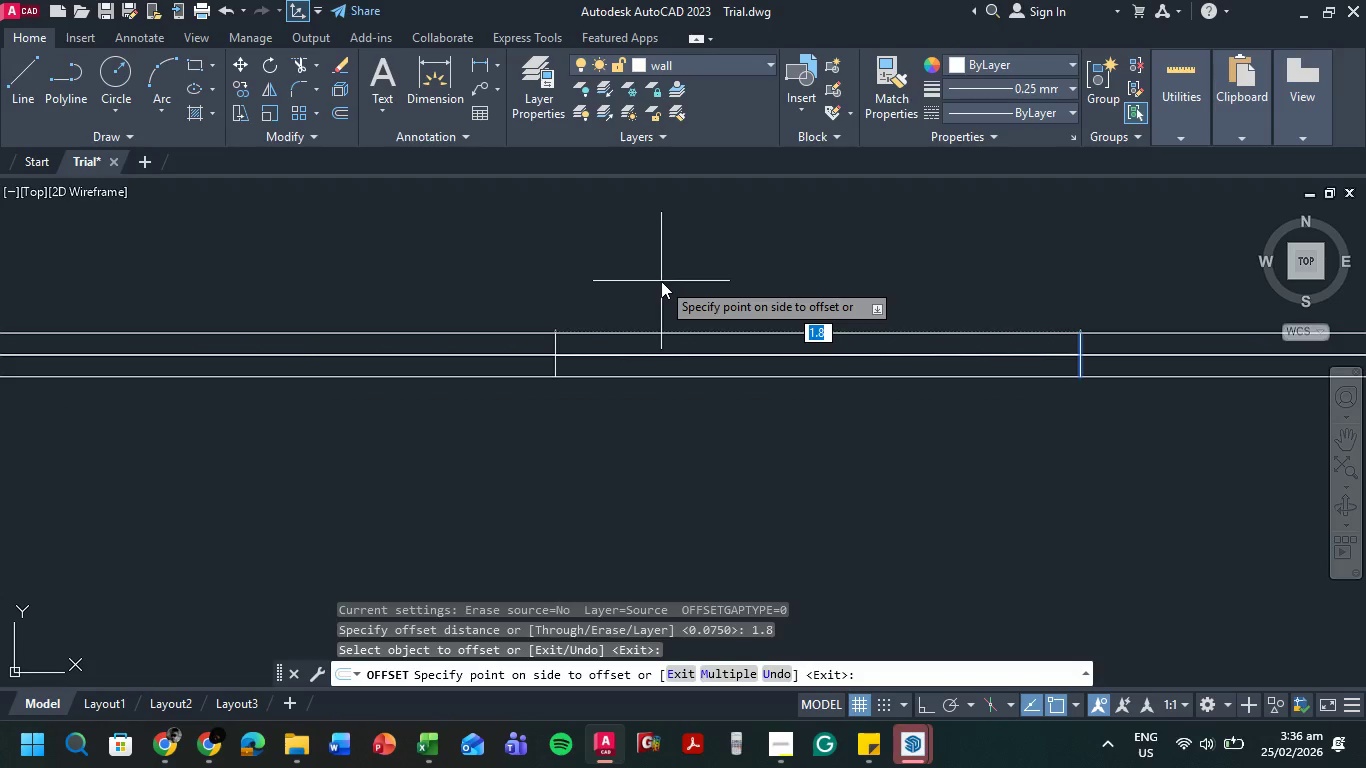 
left_click([661, 280])
 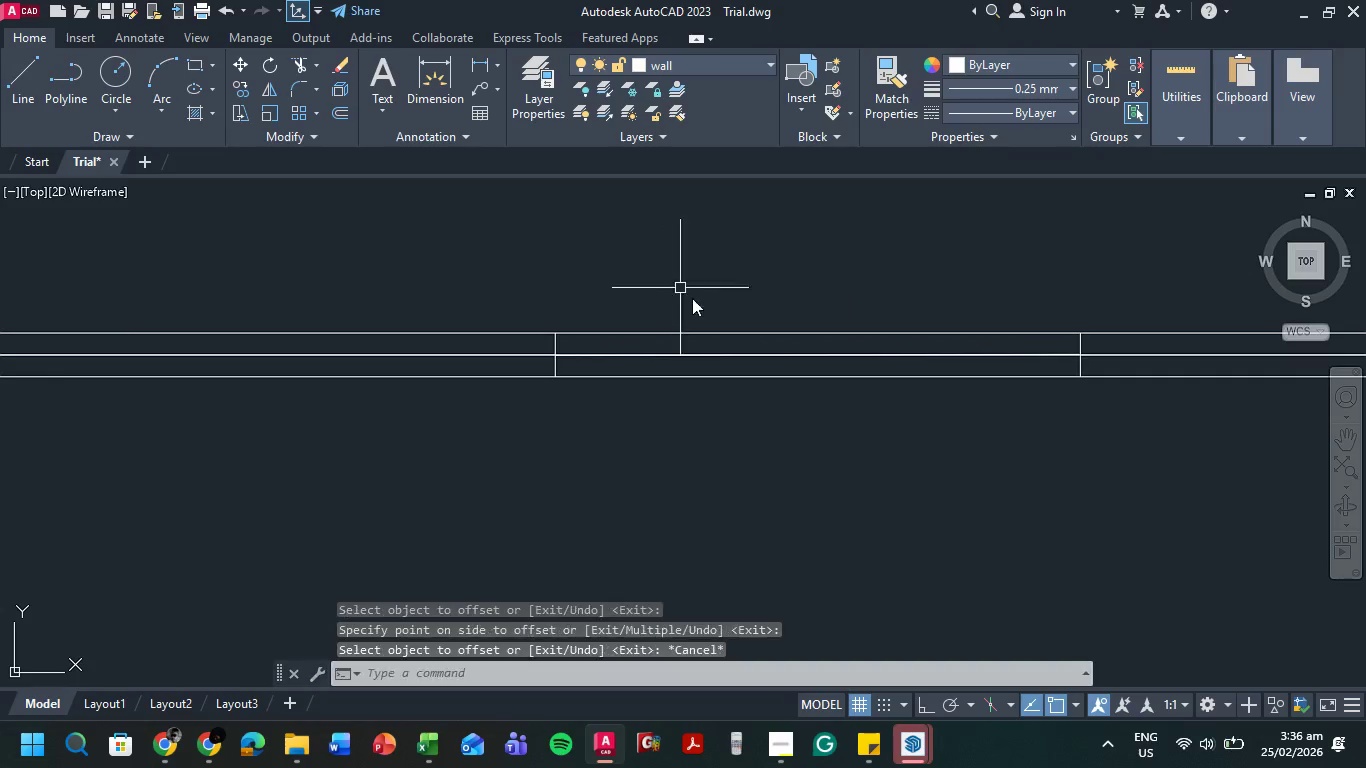 
key(Escape)
 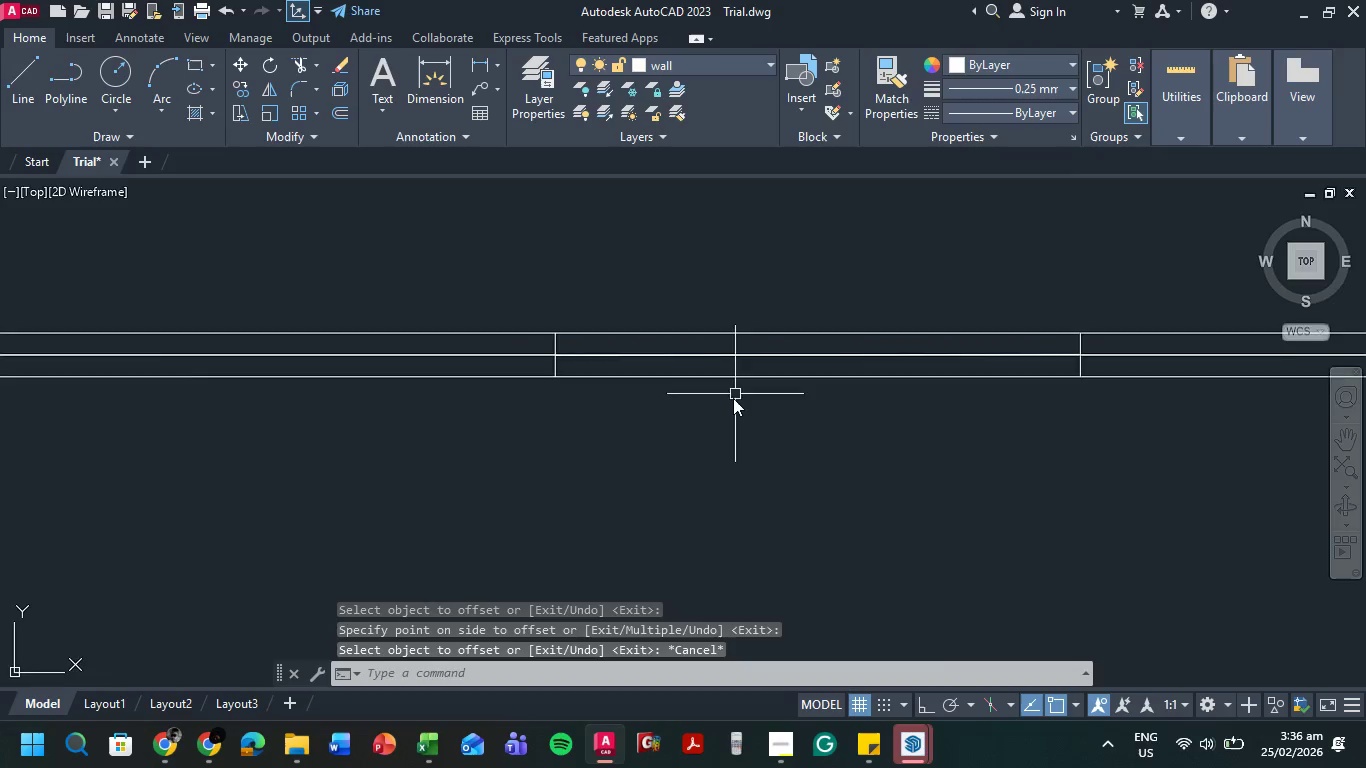 
scroll: coordinate [733, 398], scroll_direction: down, amount: 3.0
 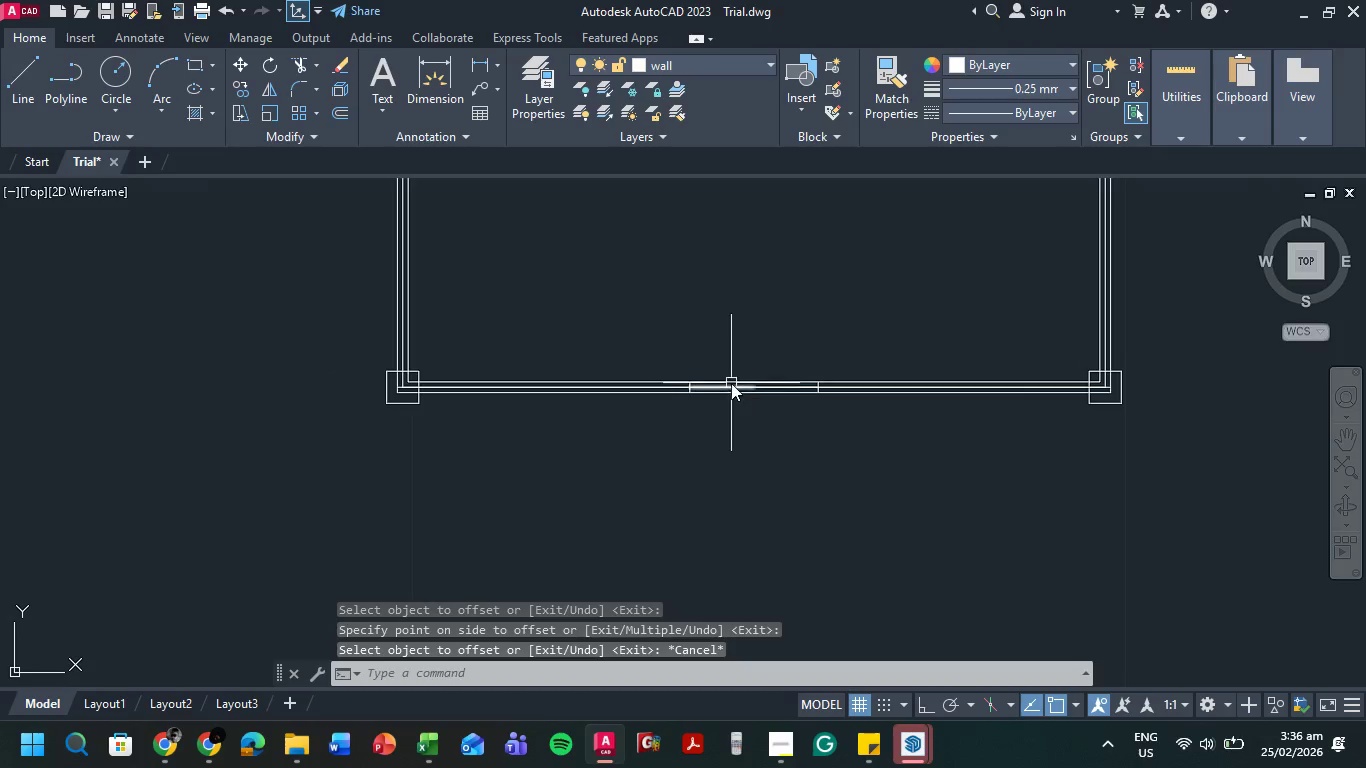 
scroll: coordinate [731, 383], scroll_direction: up, amount: 3.0
 